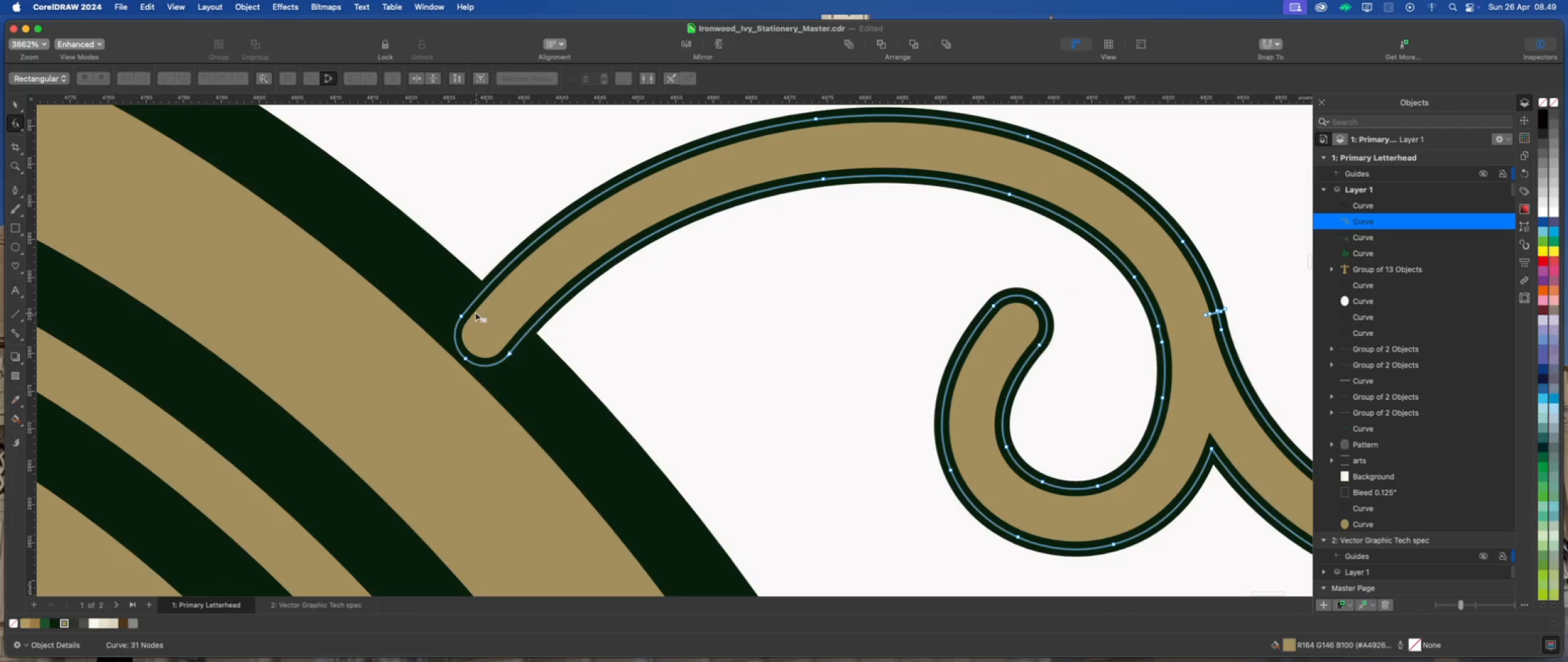 
left_click([474, 308])
 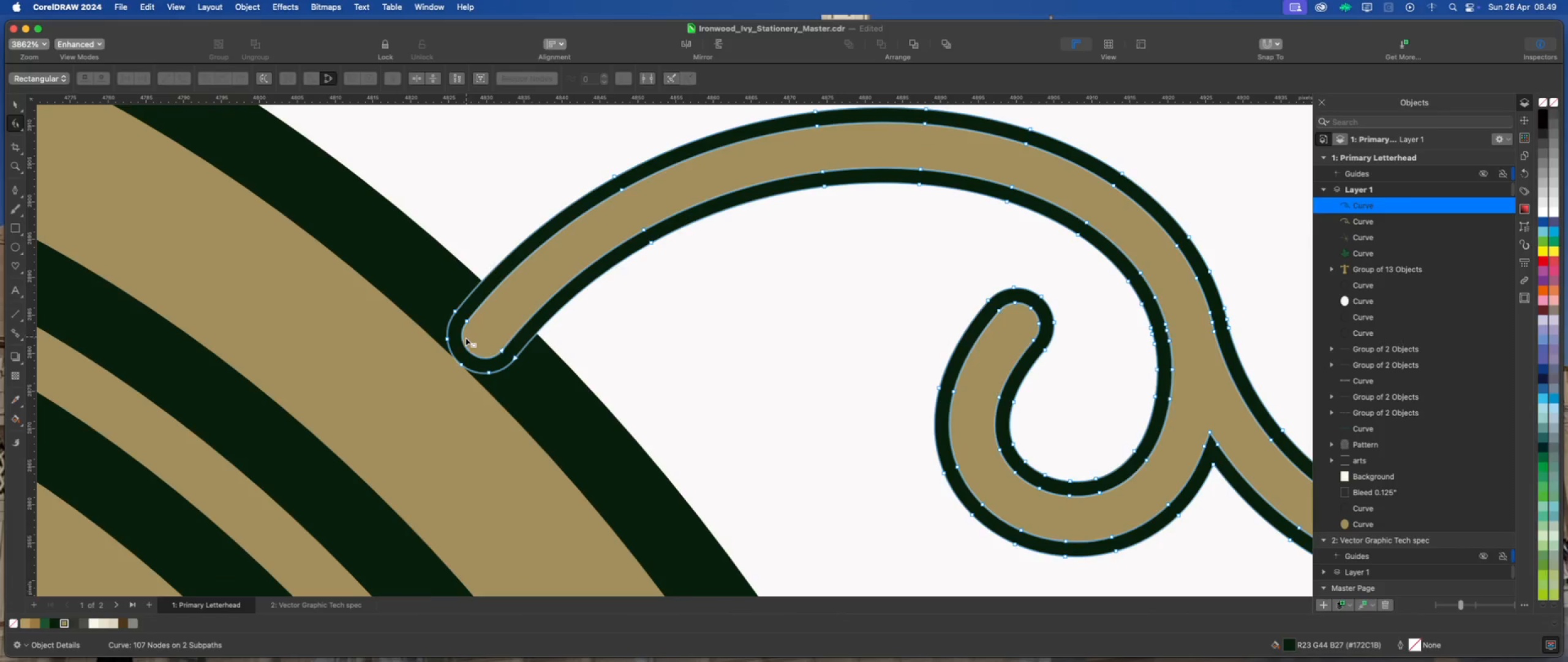 
left_click([462, 340])
 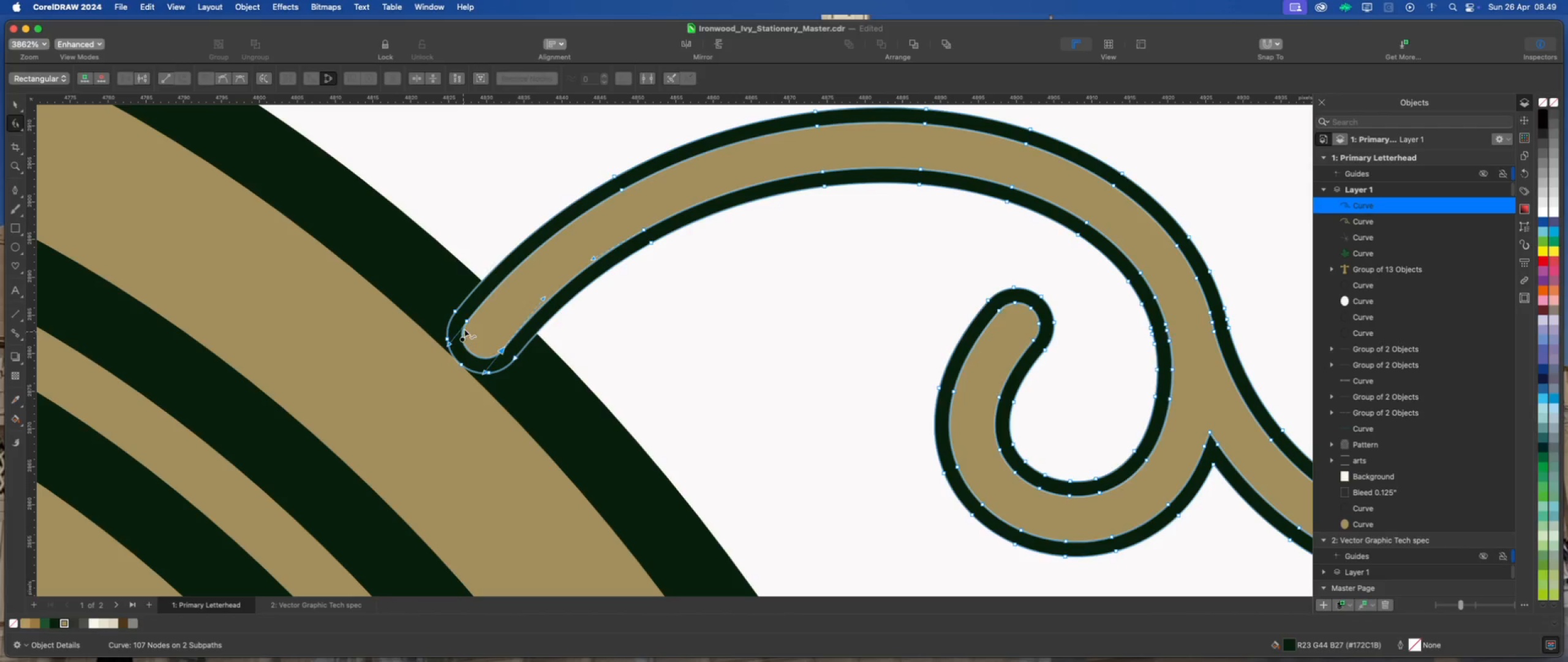 
right_click([466, 321])
 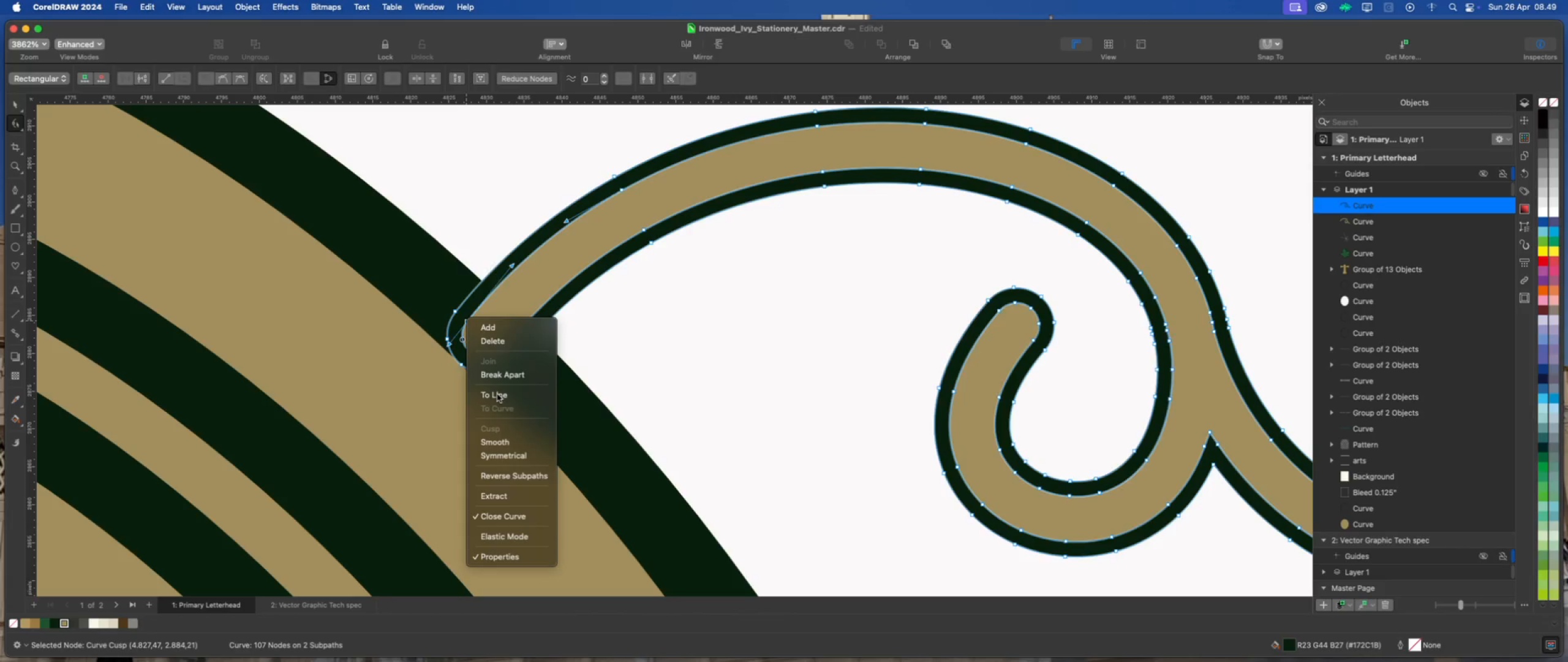 
left_click([497, 394])
 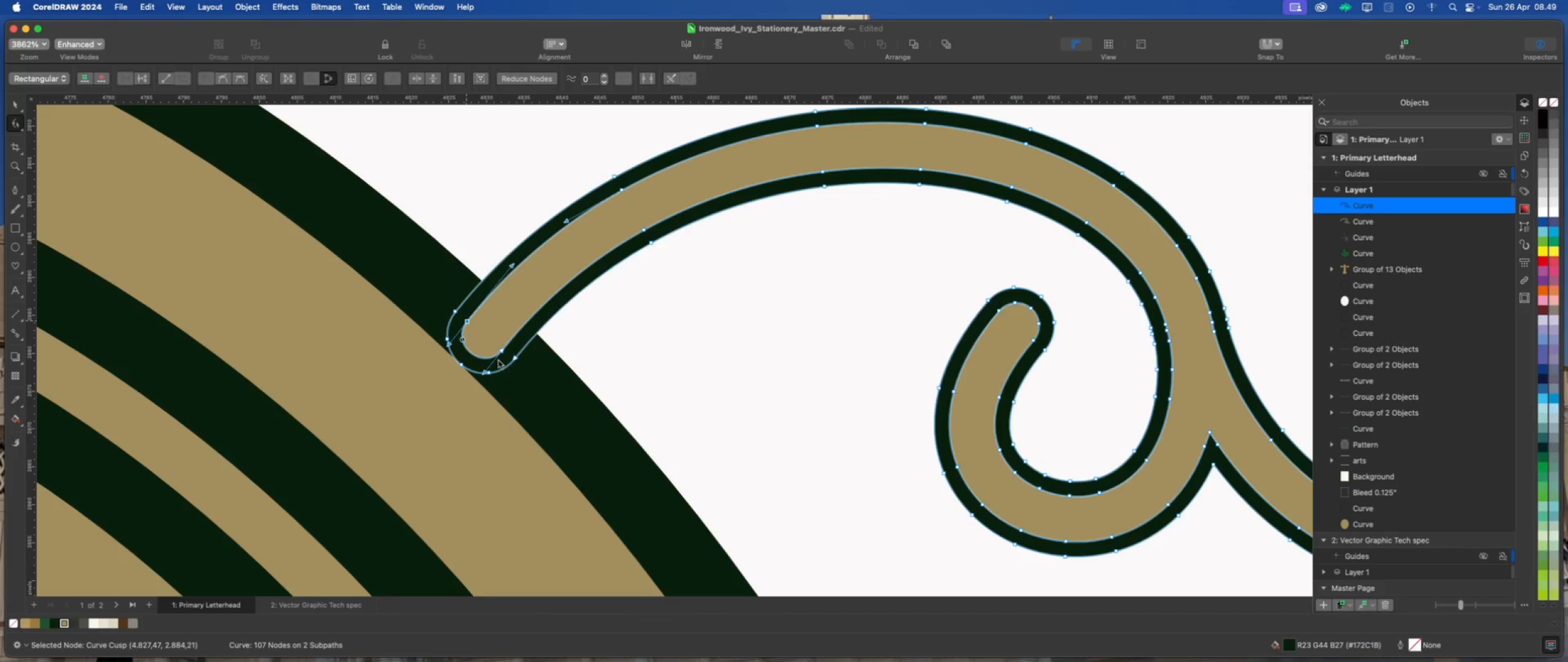 
right_click([502, 352])
 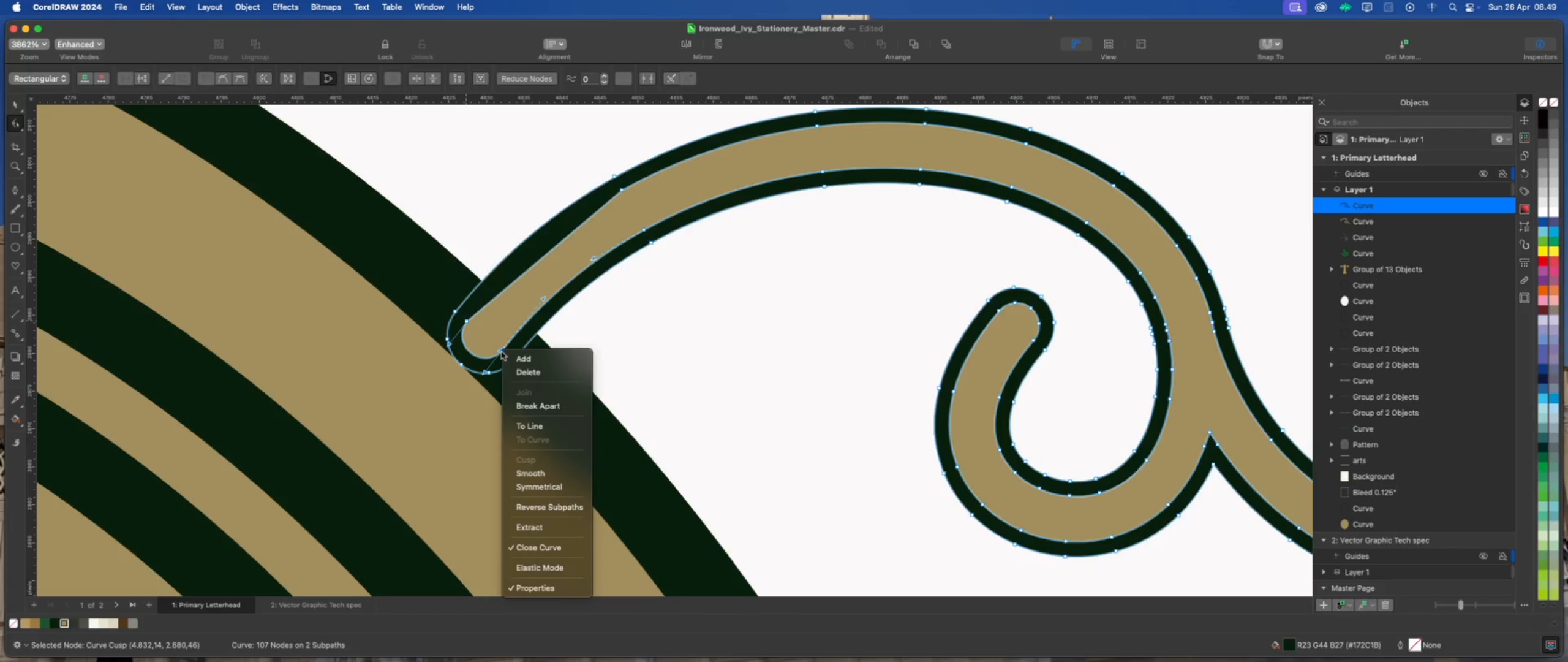 
key(Meta+Z)
 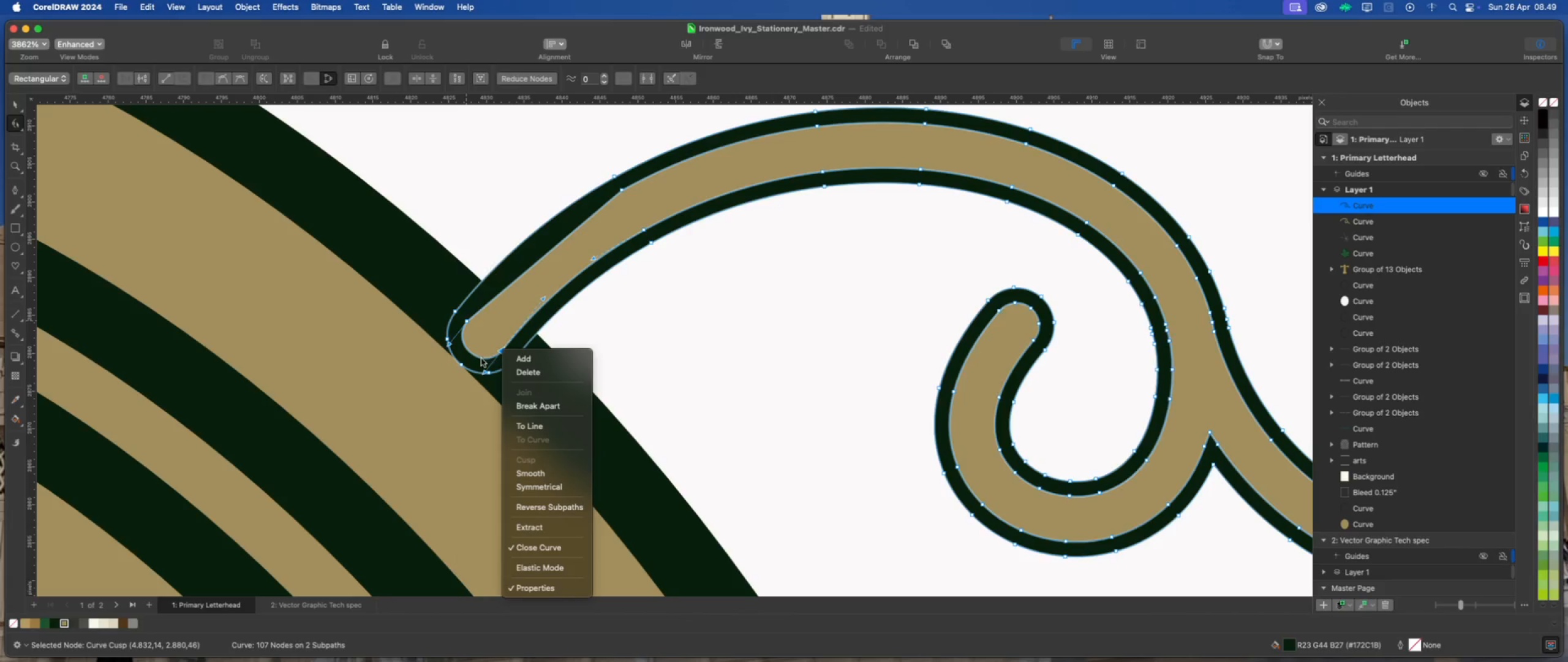 
left_click([482, 360])
 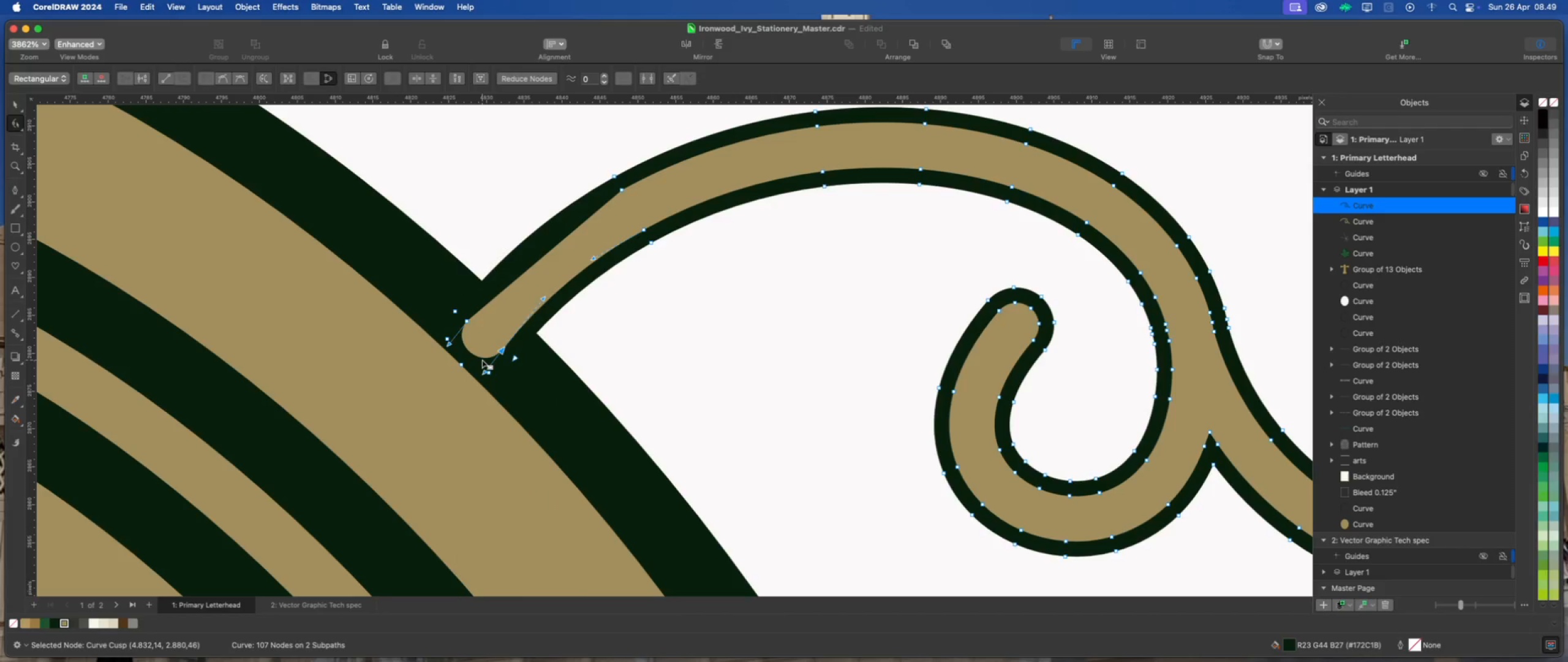 
key(Meta+CommandLeft)
 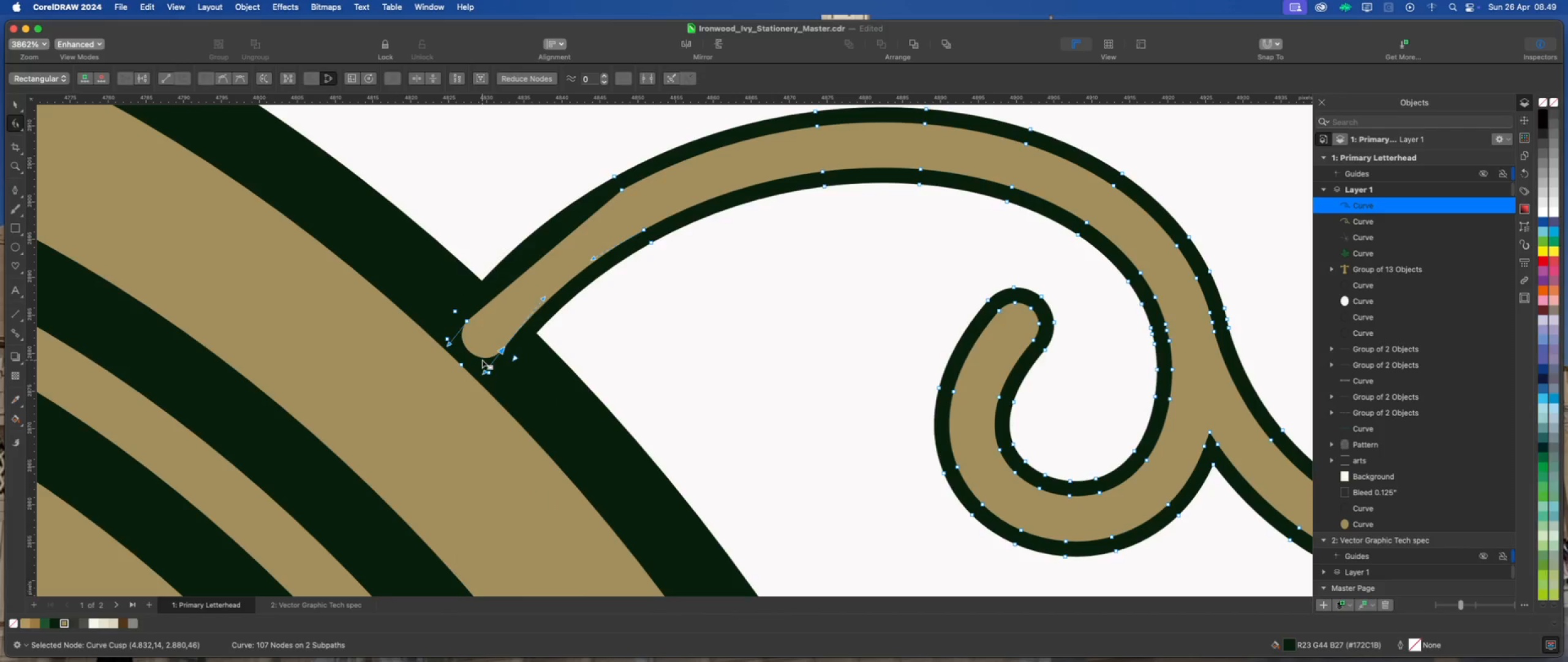 
key(Meta+Z)
 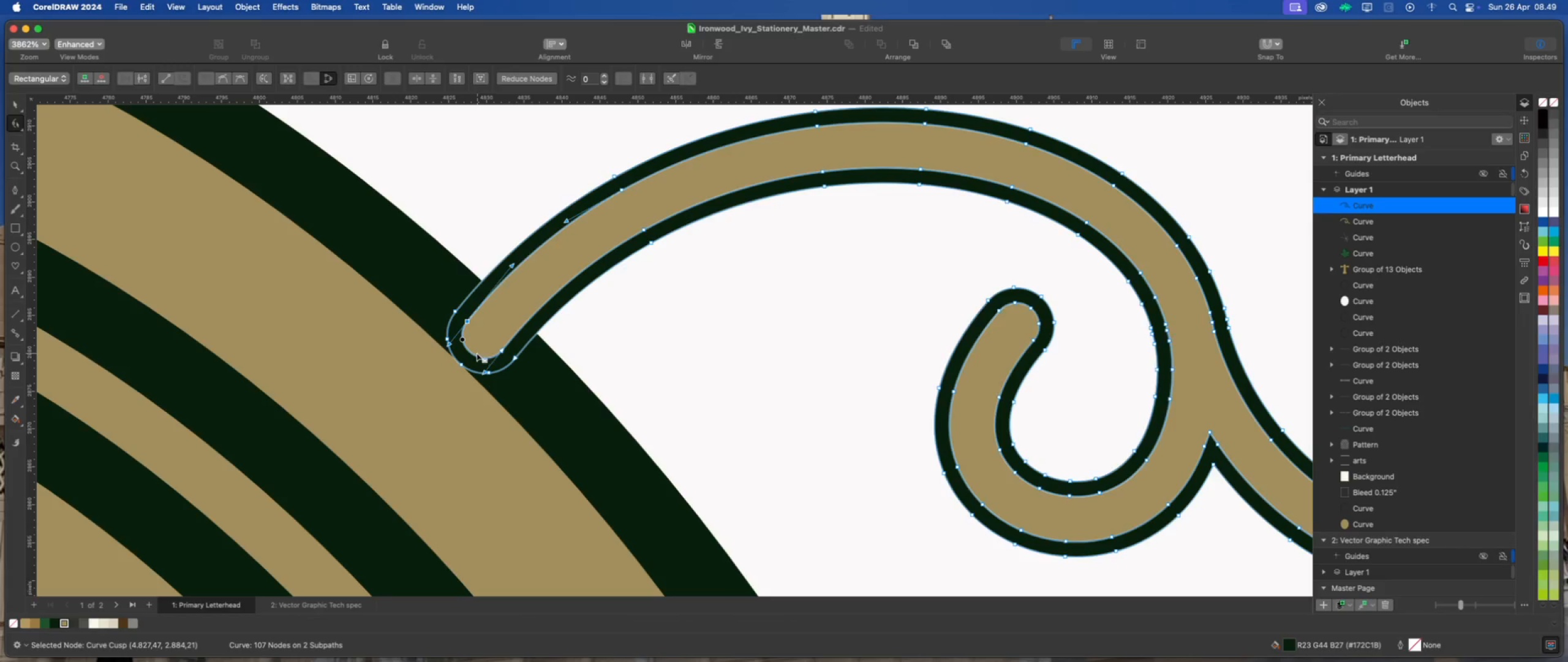 
right_click([476, 354])
 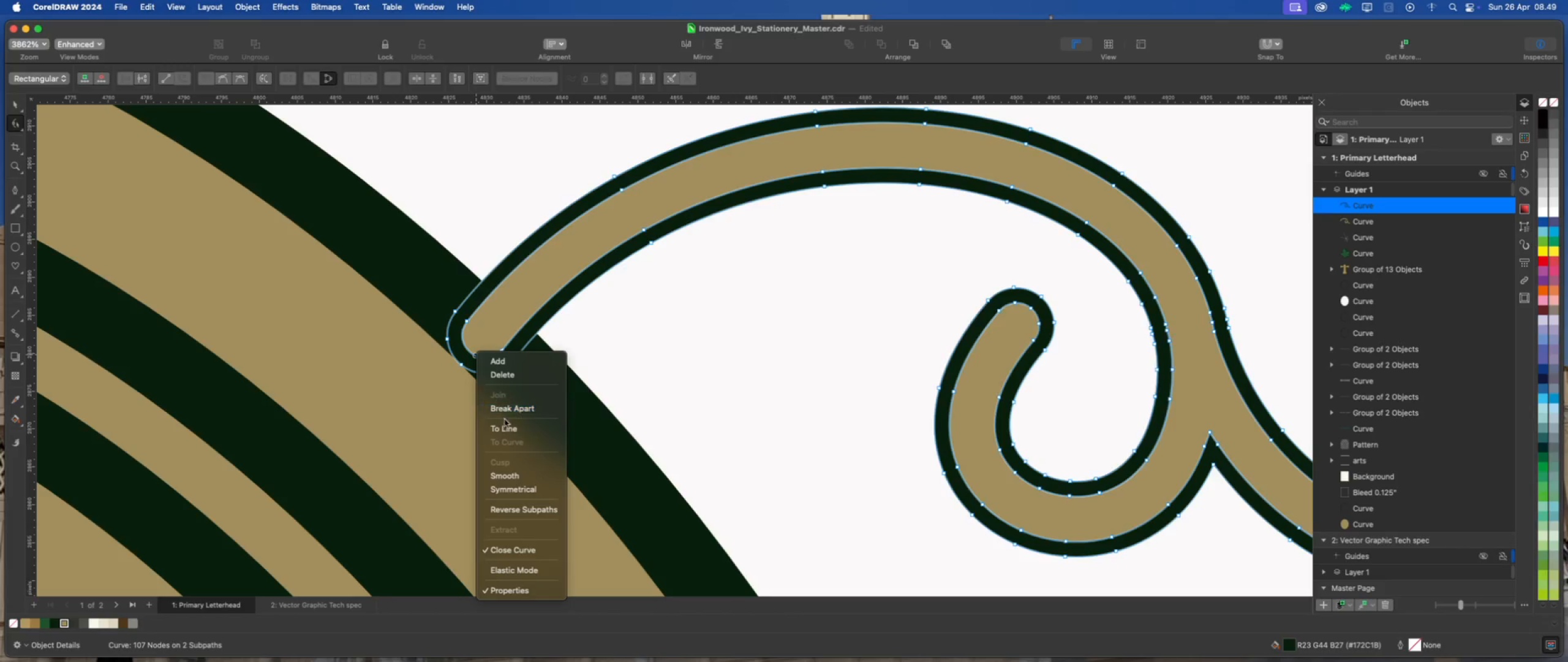 
left_click([508, 425])
 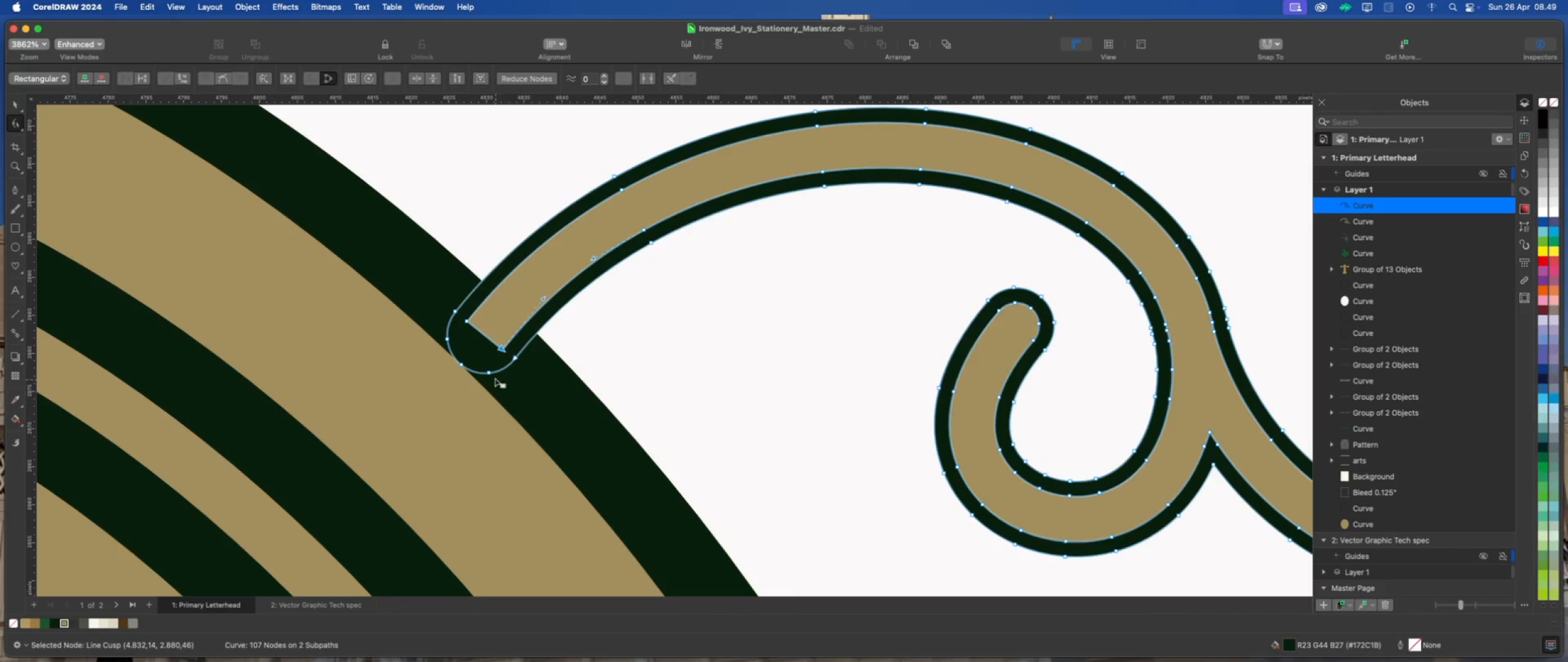 
scroll: coordinate [473, 340], scroll_direction: up, amount: 2.0
 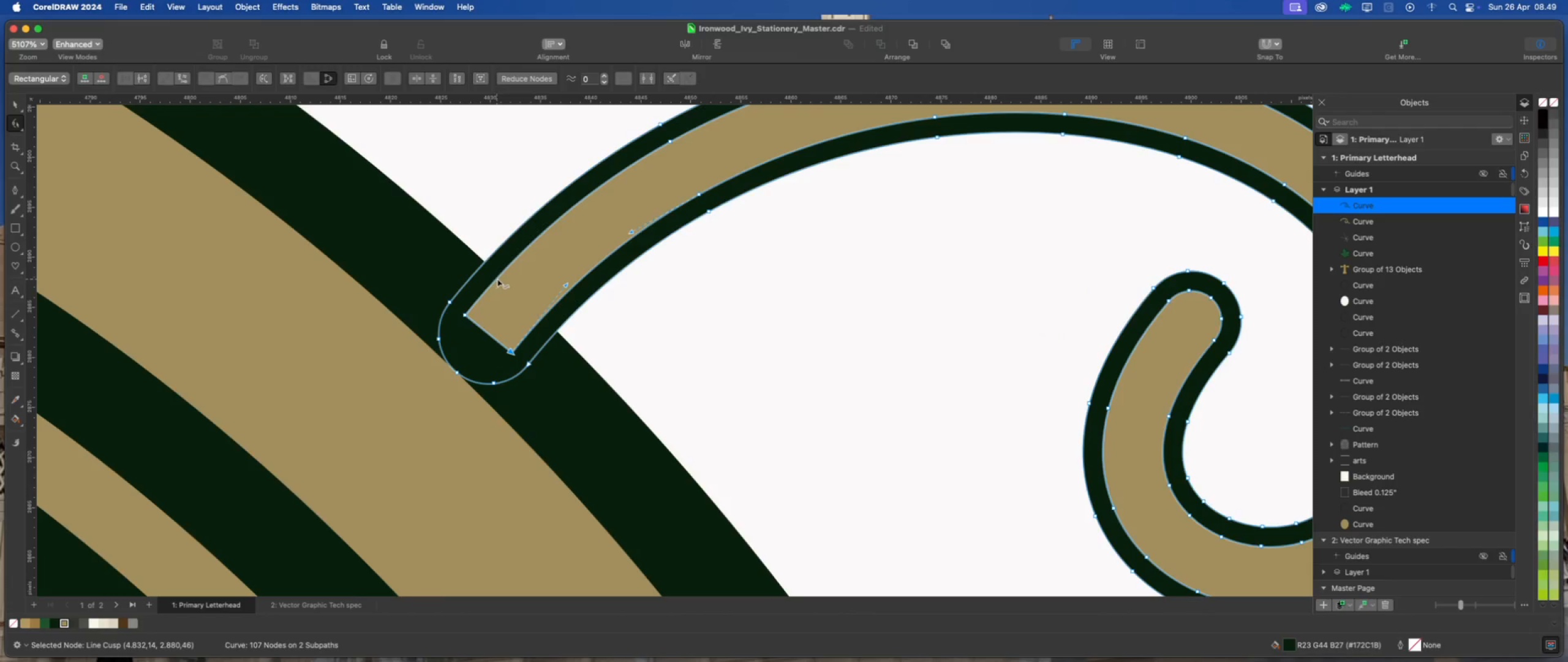 
double_click([499, 276])
 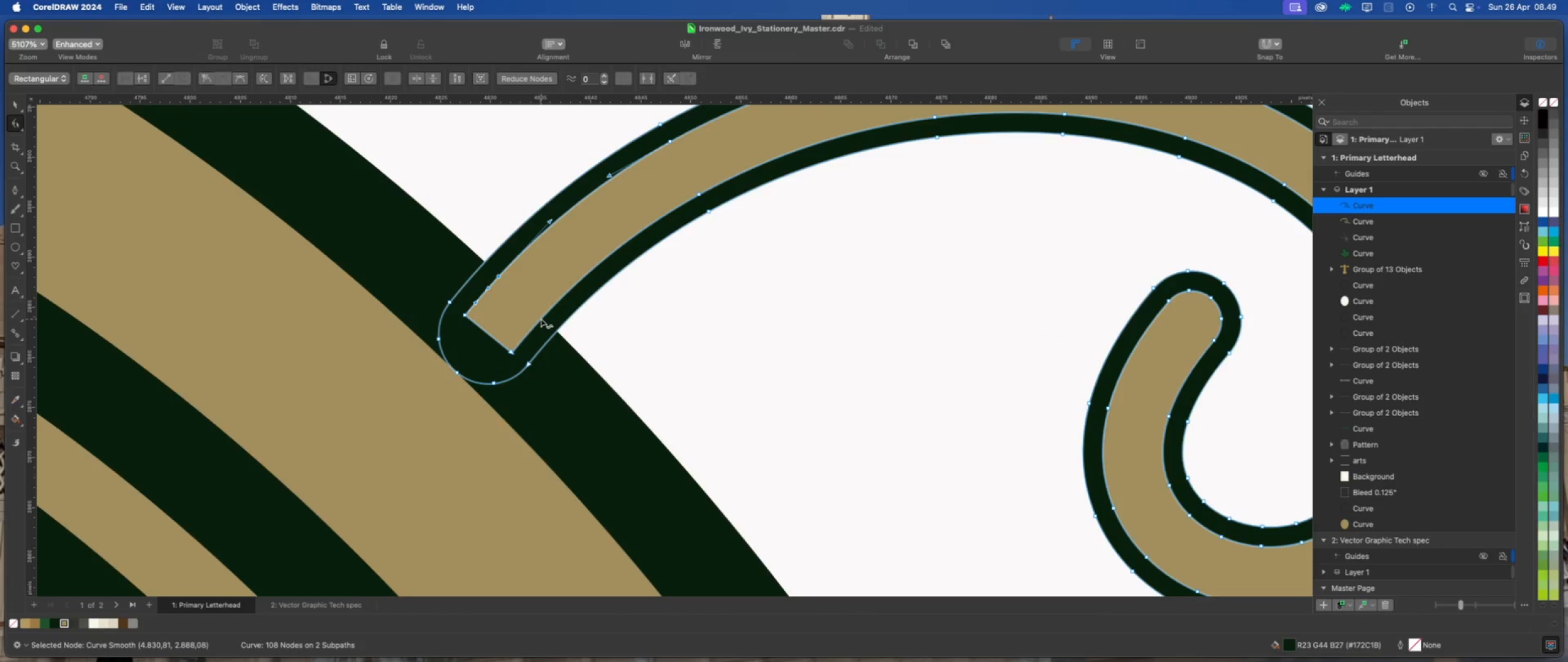 
double_click([541, 319])
 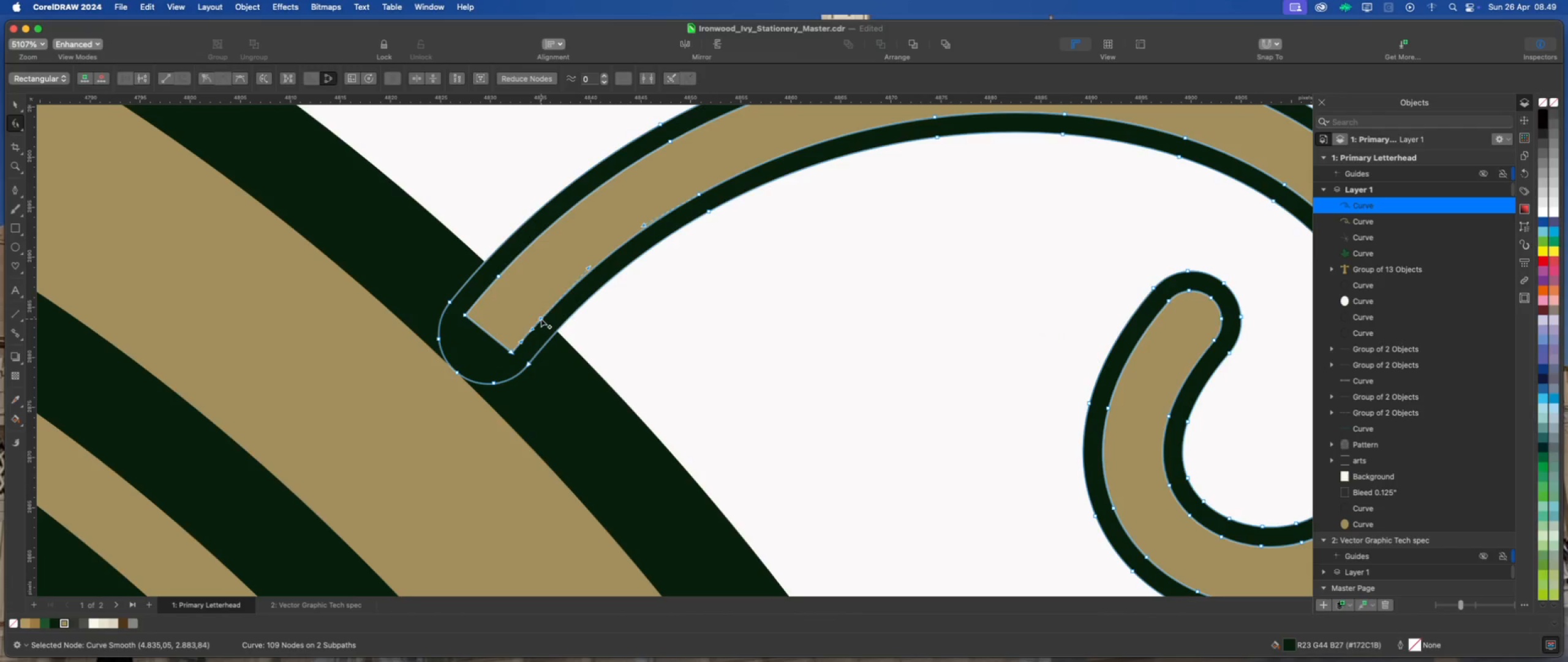 
right_click([541, 319])
 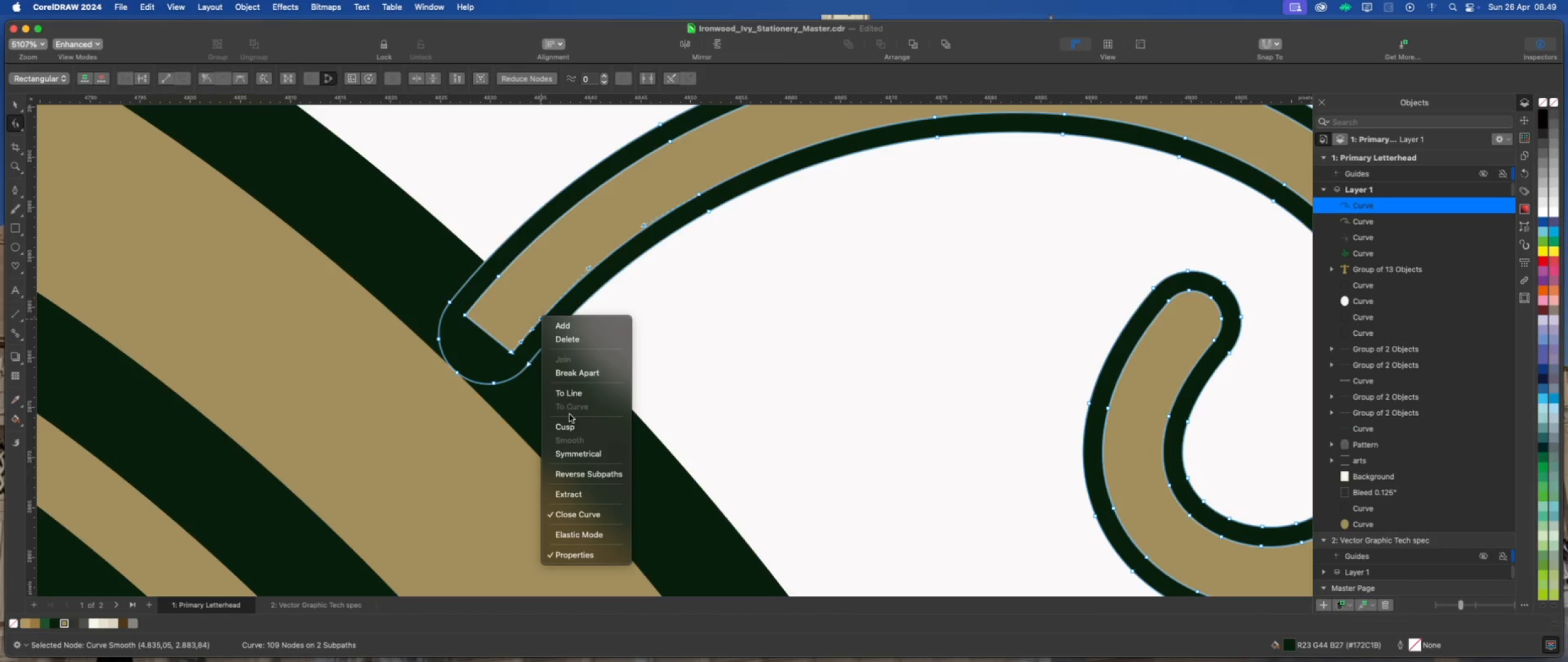 
left_click([574, 430])
 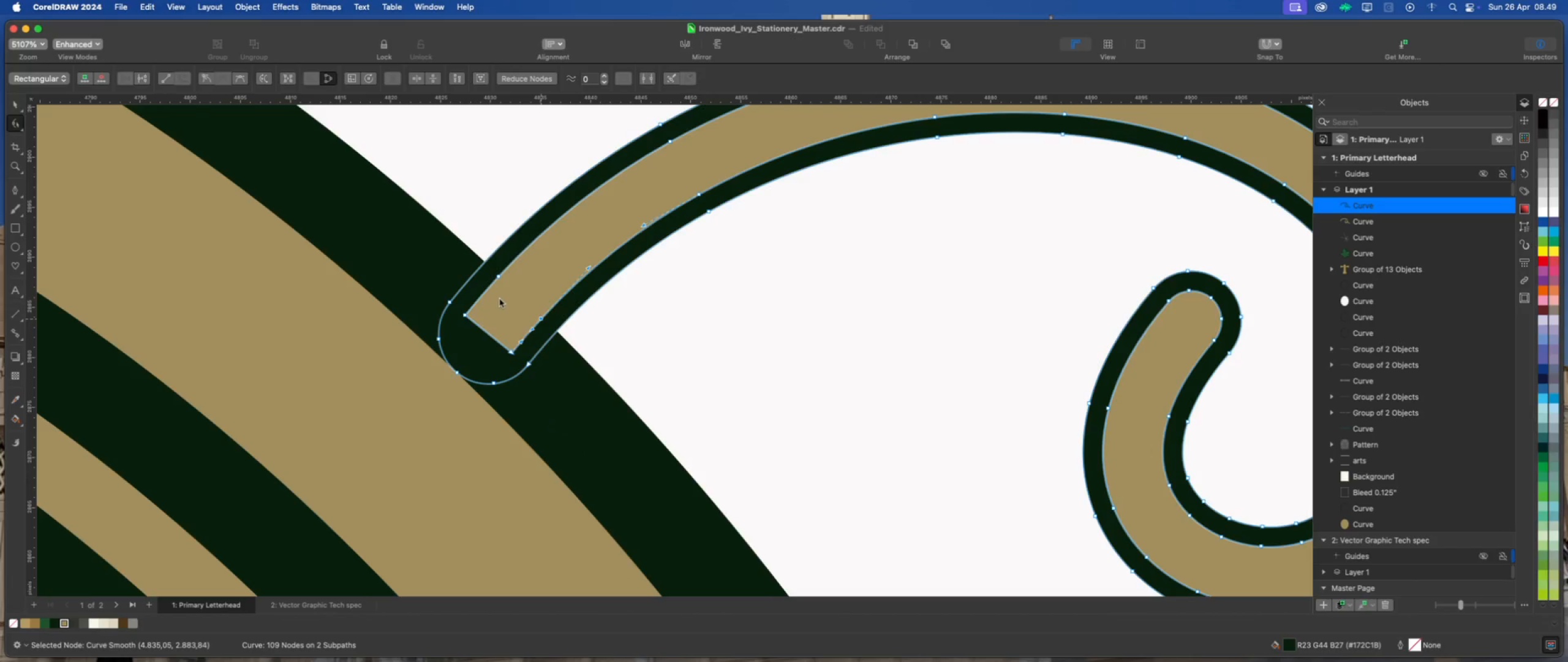 
right_click([500, 278])
 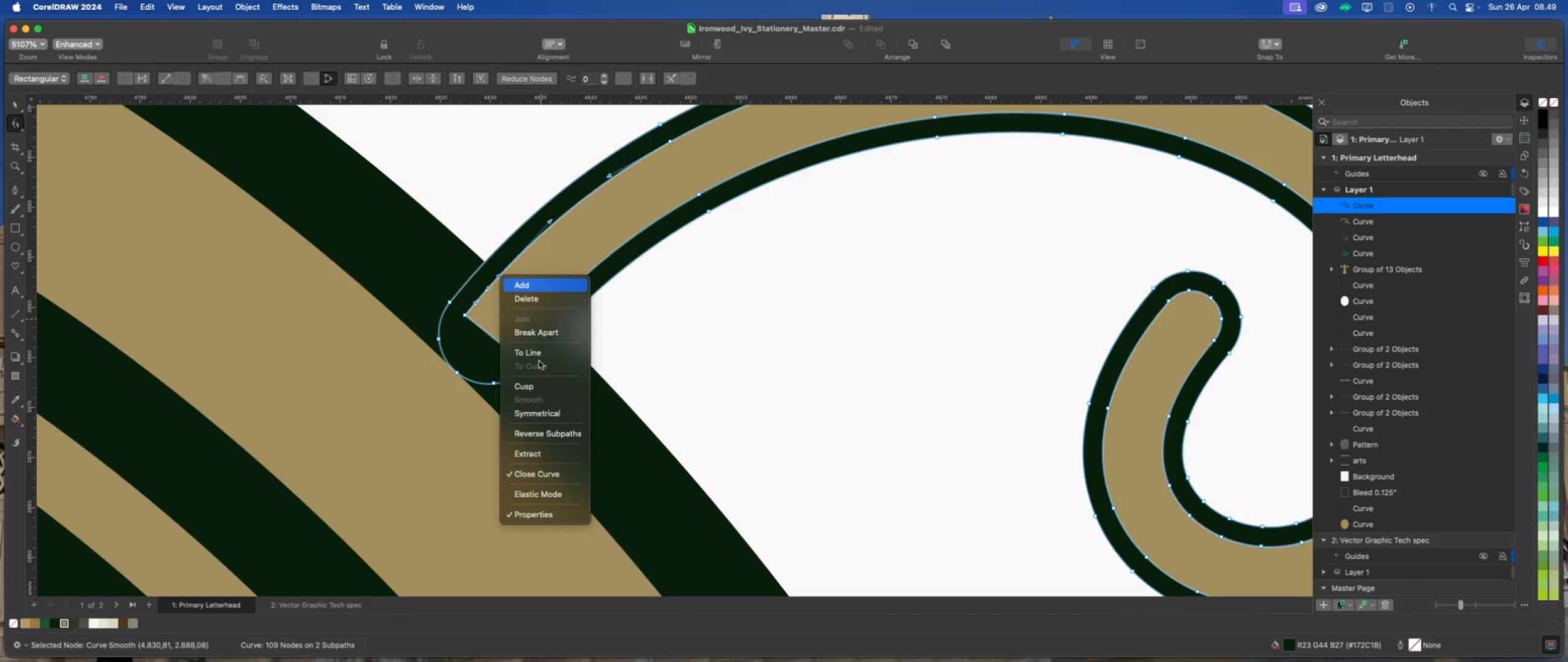 
left_click([548, 387])
 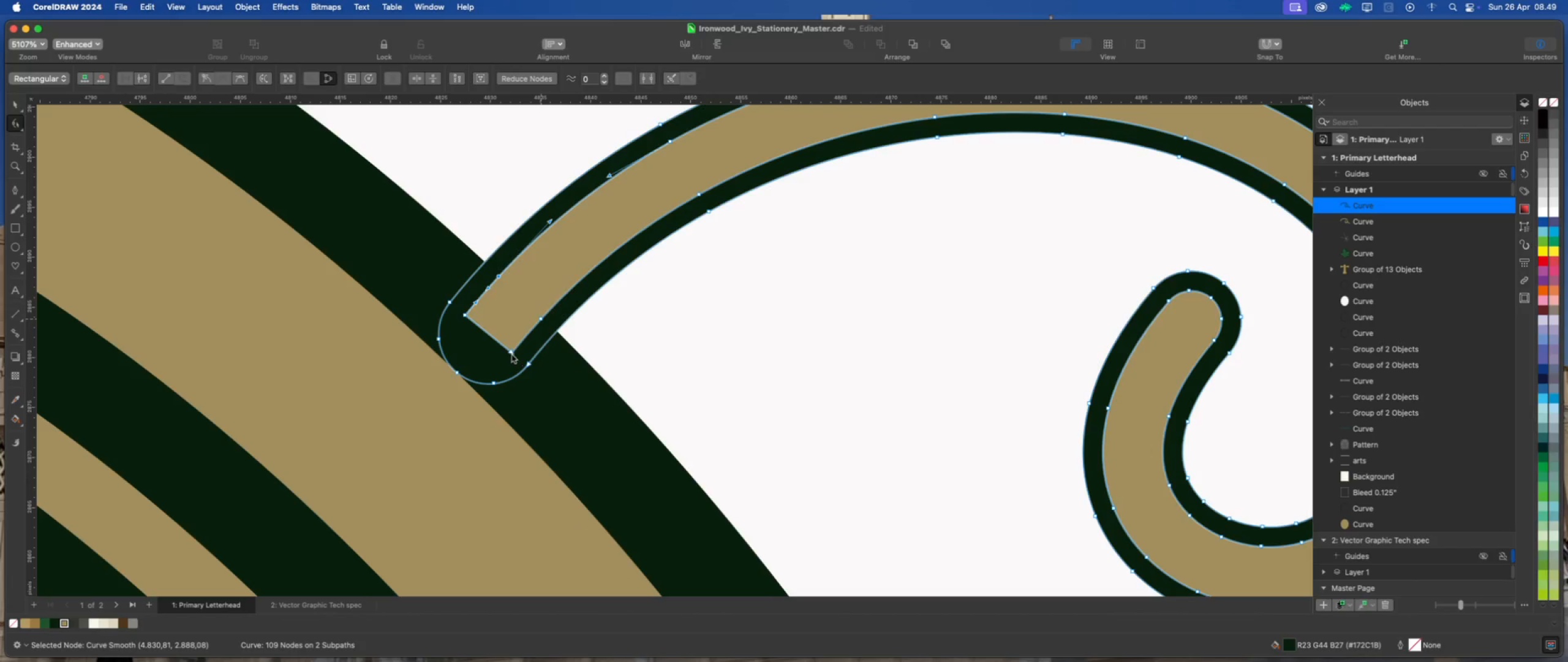 
double_click([511, 354])
 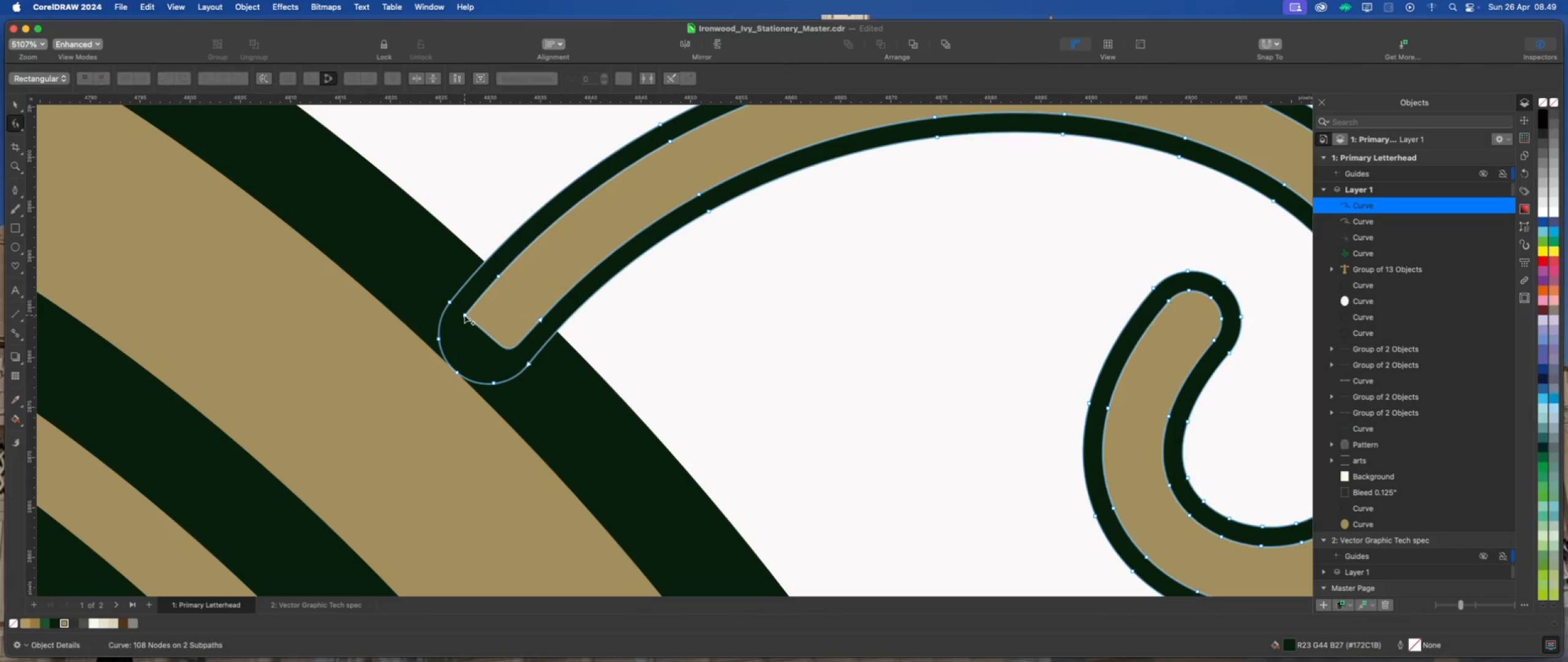 
double_click([464, 315])
 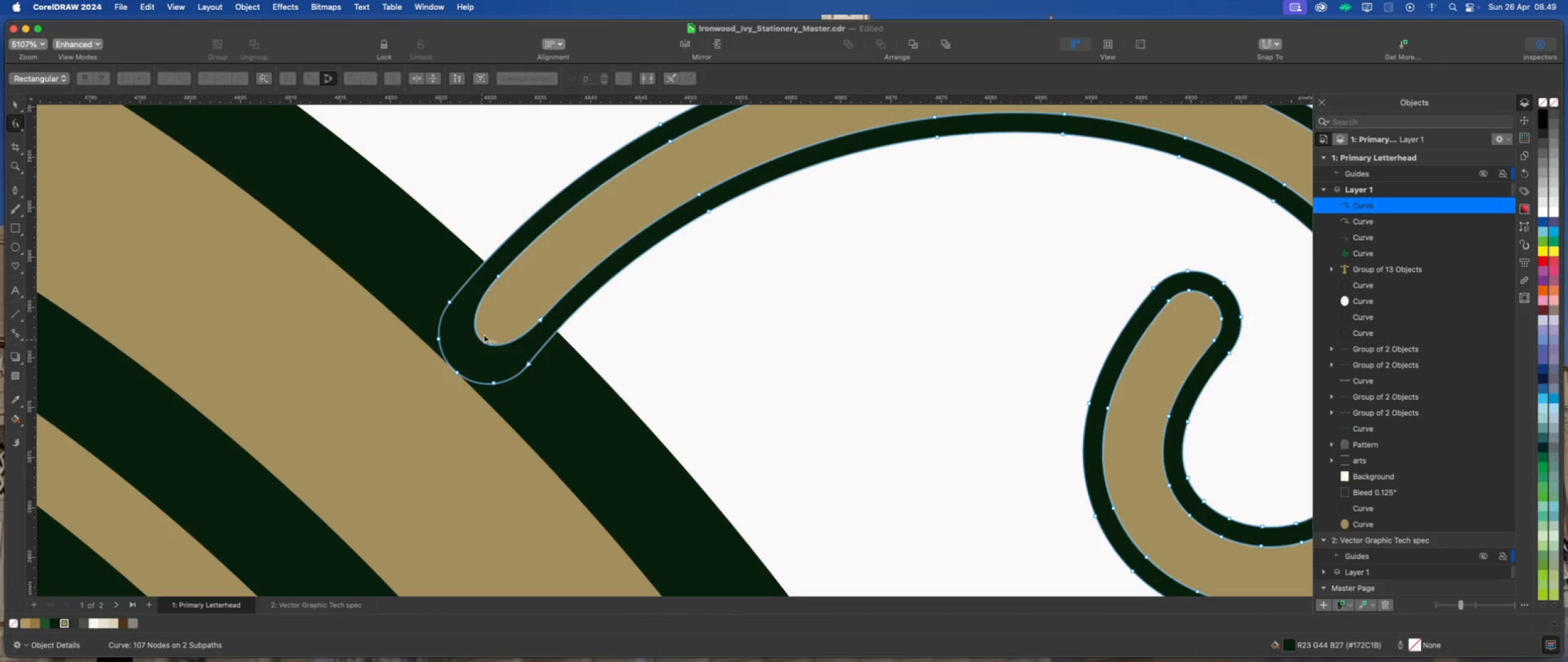 
left_click([499, 277])
 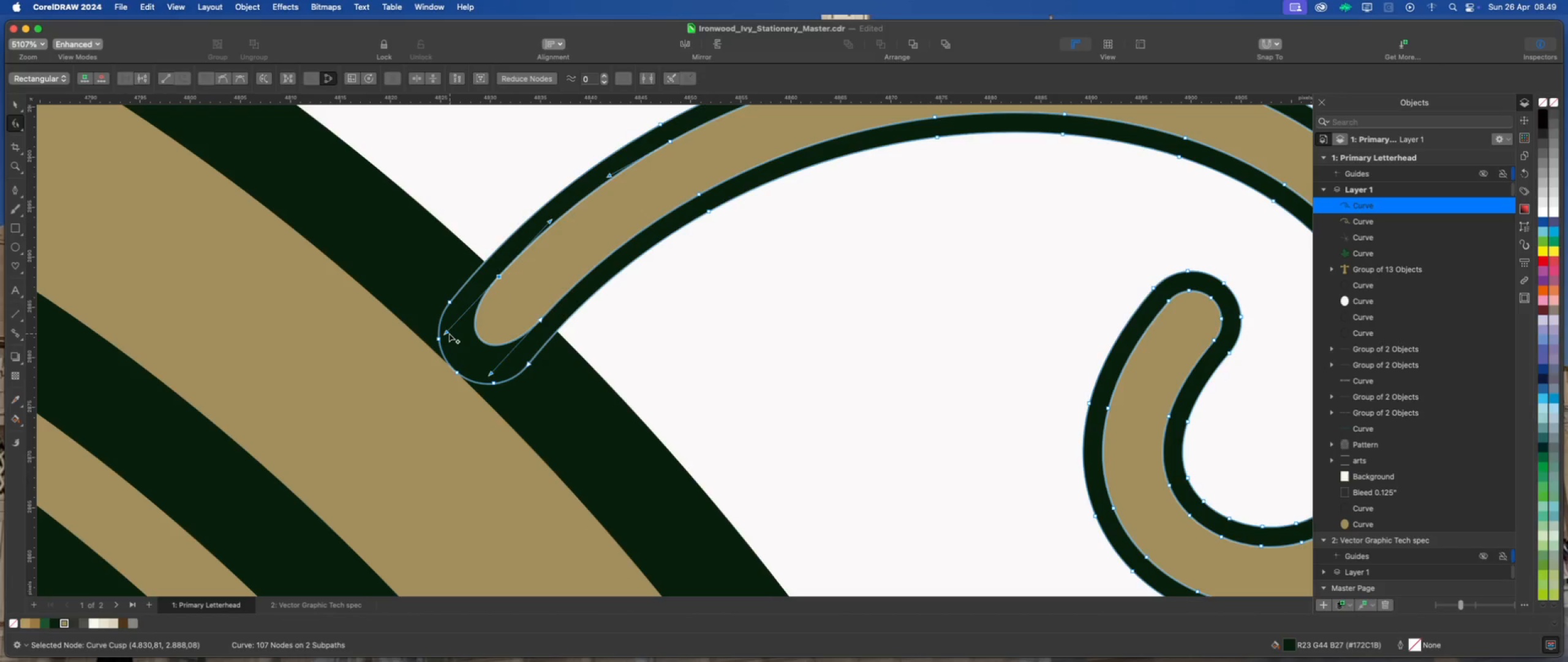 
left_click_drag(start_coordinate=[447, 332], to_coordinate=[516, 287])
 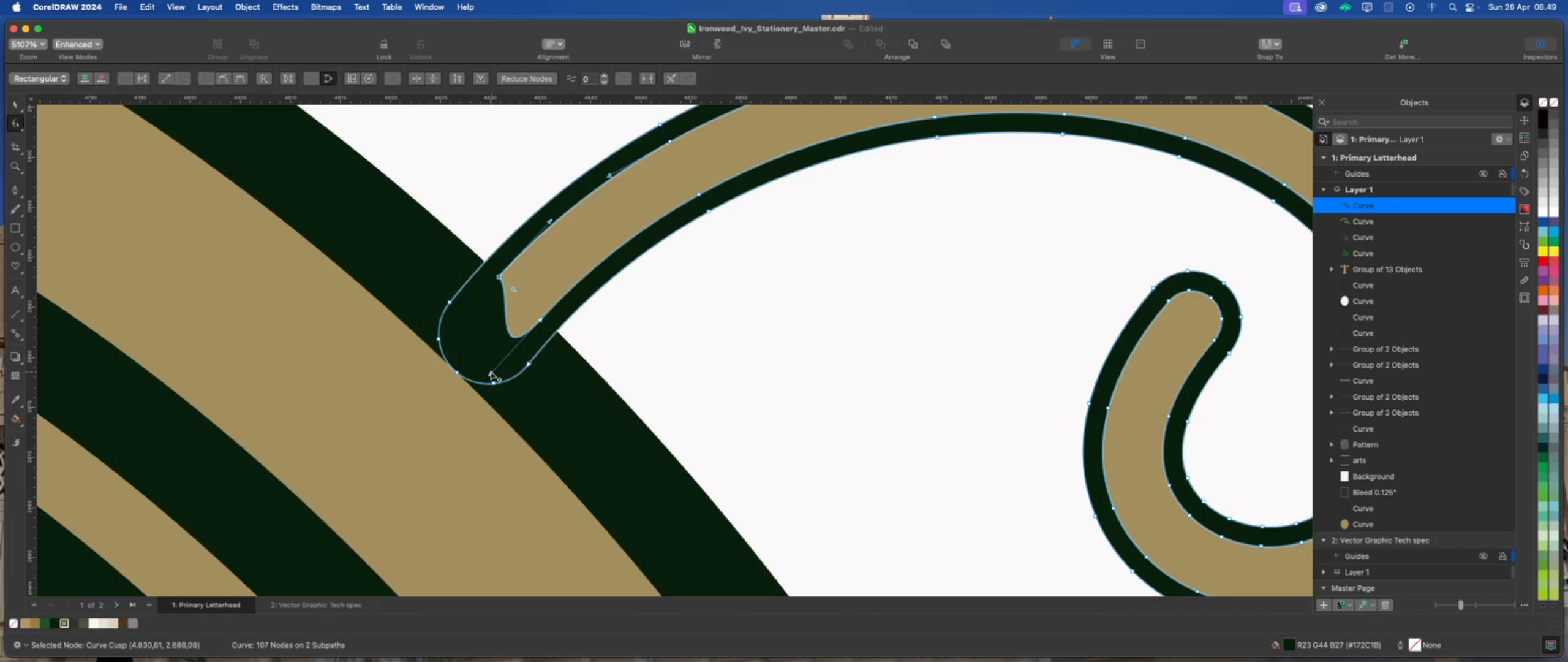 
left_click_drag(start_coordinate=[488, 373], to_coordinate=[525, 303])
 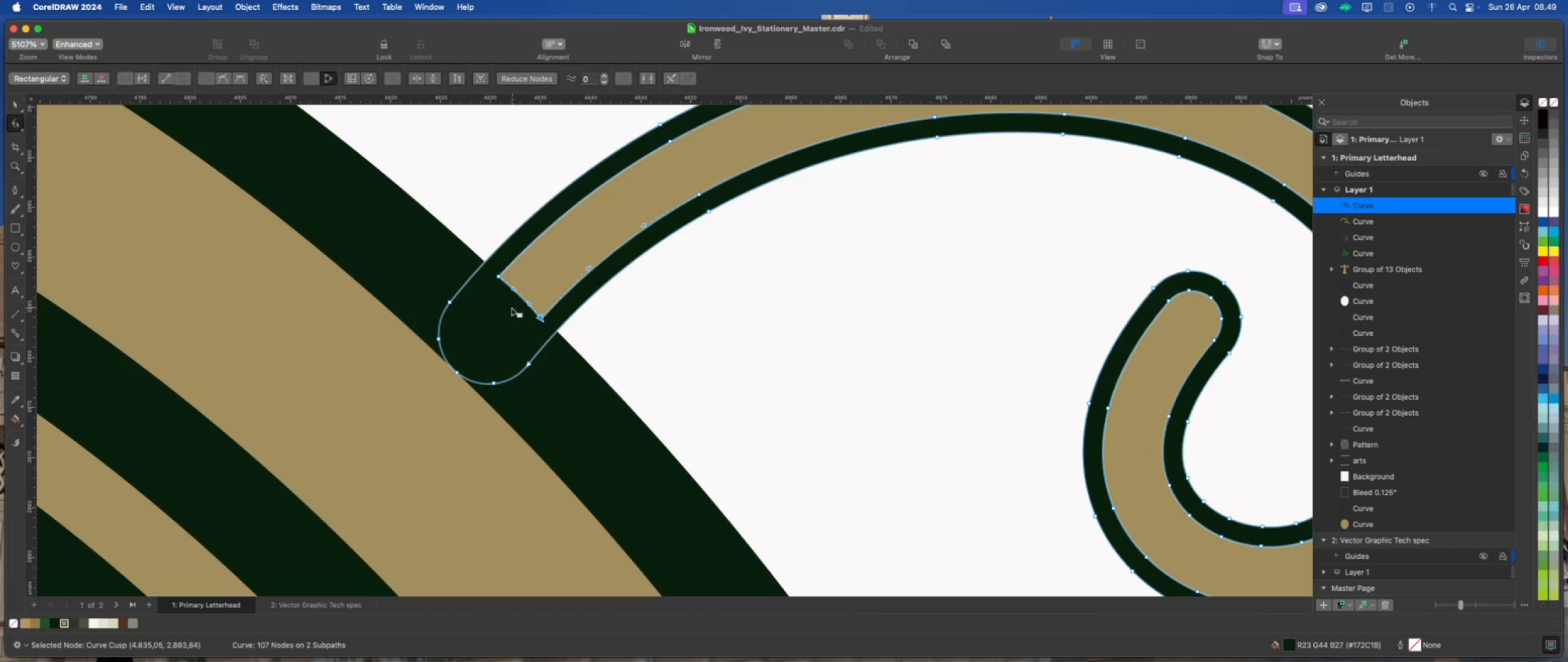 
scroll: coordinate [440, 346], scroll_direction: down, amount: 8.0
 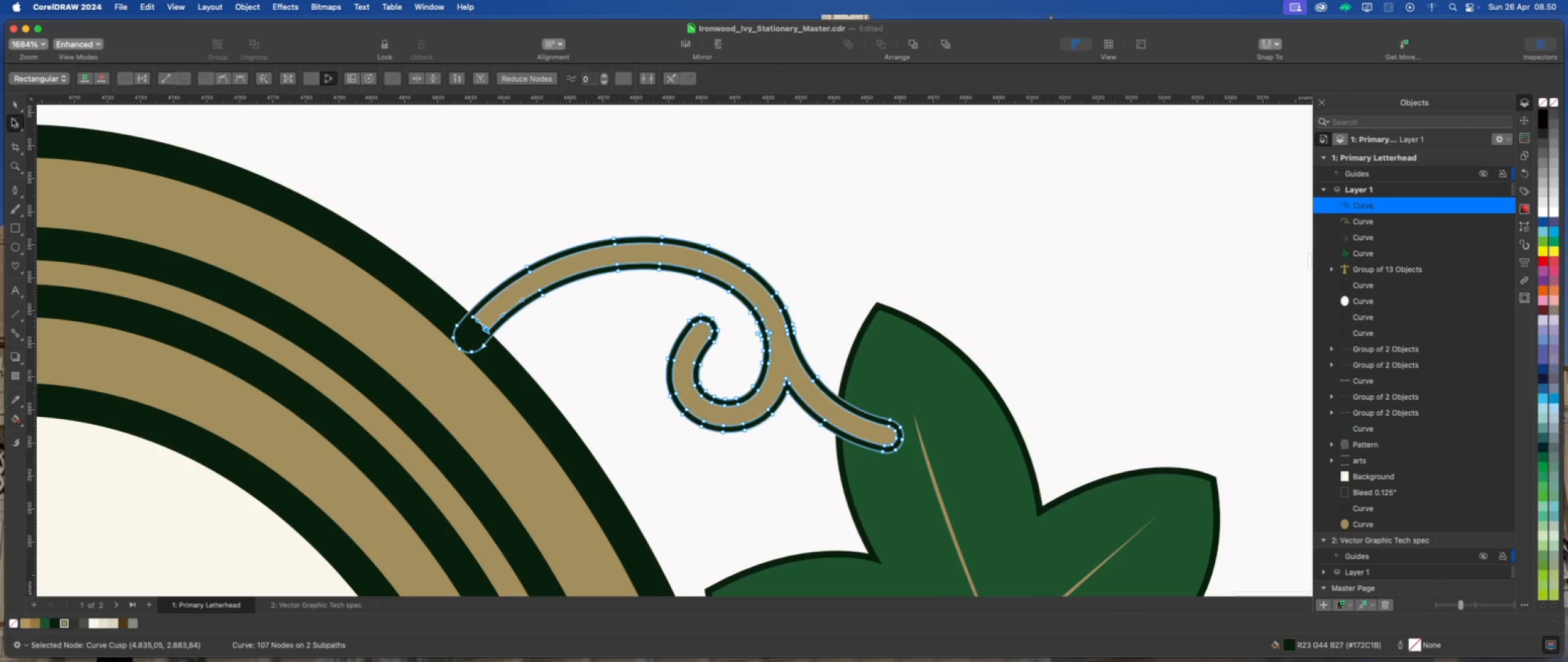 
left_click([19, 99])
 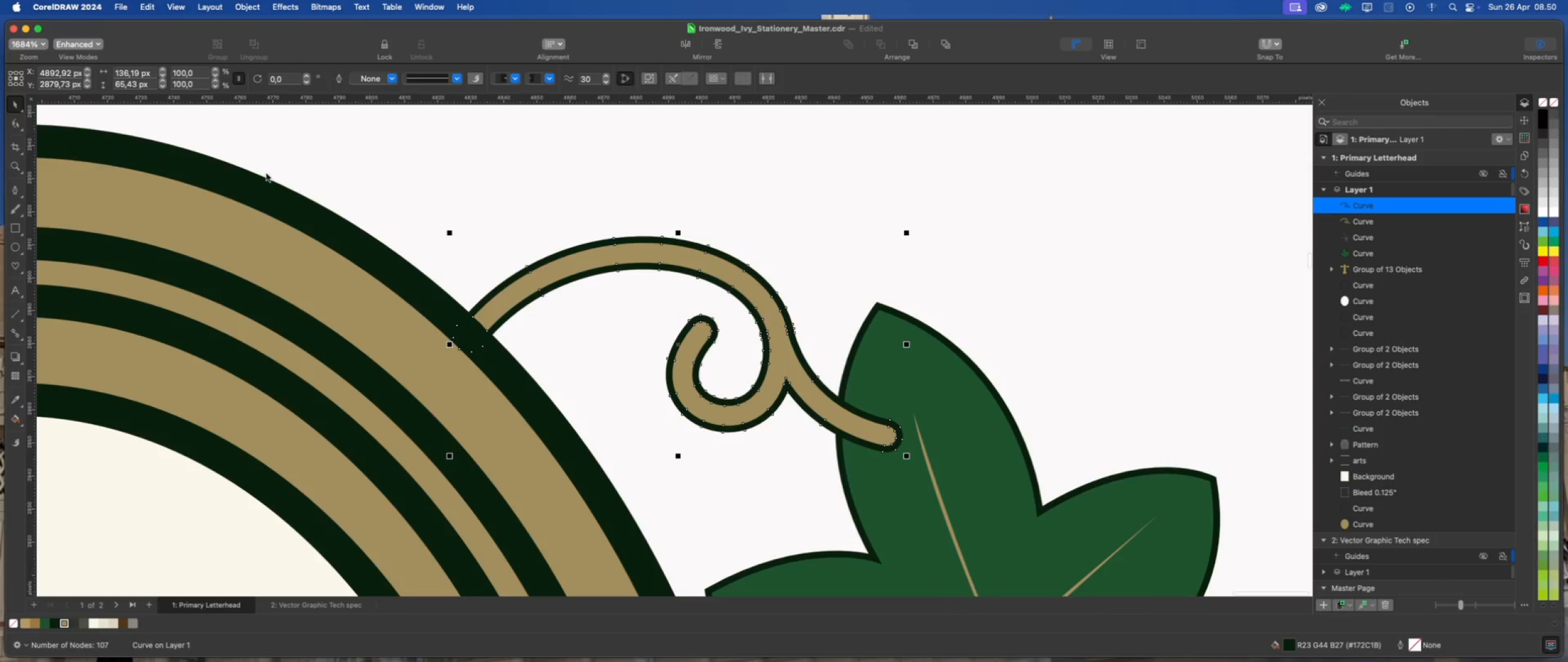 
left_click([327, 171])
 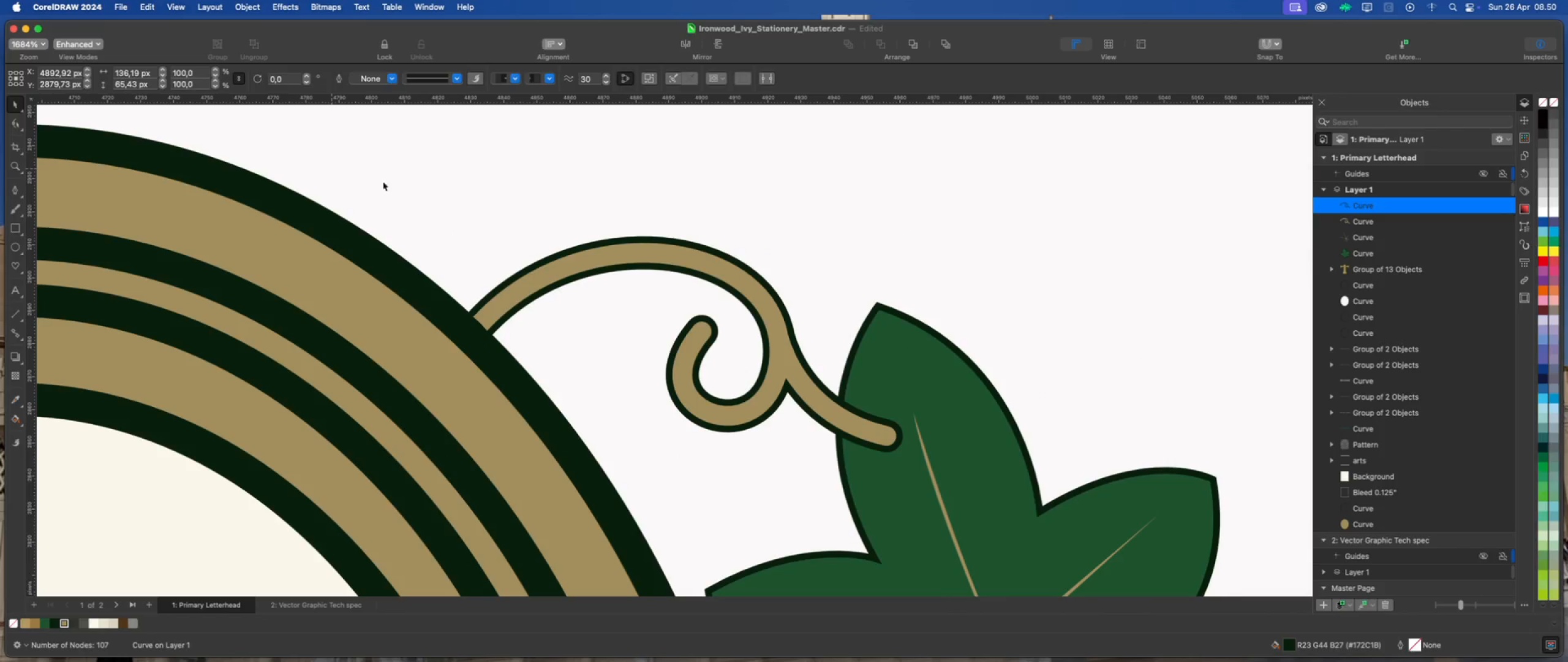 
scroll: coordinate [514, 290], scroll_direction: down, amount: 4.0
 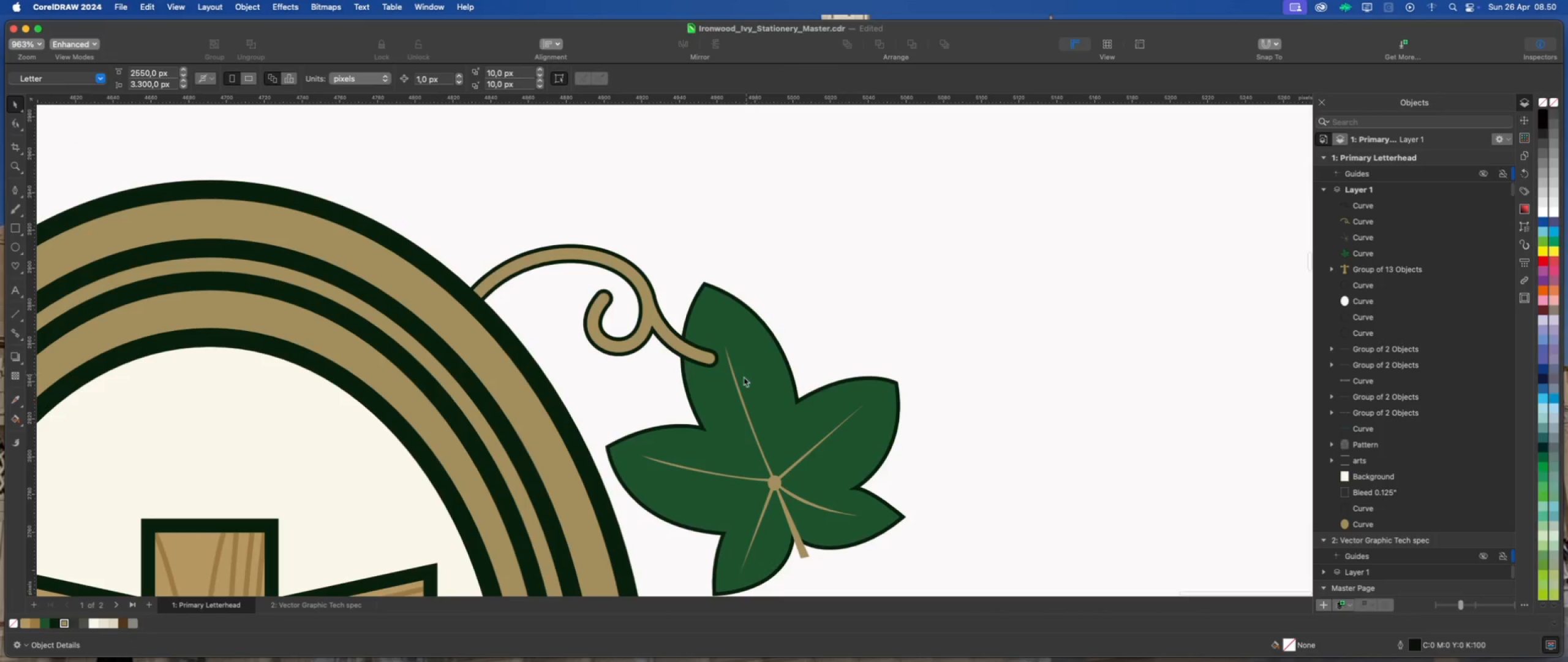 
left_click([738, 388])
 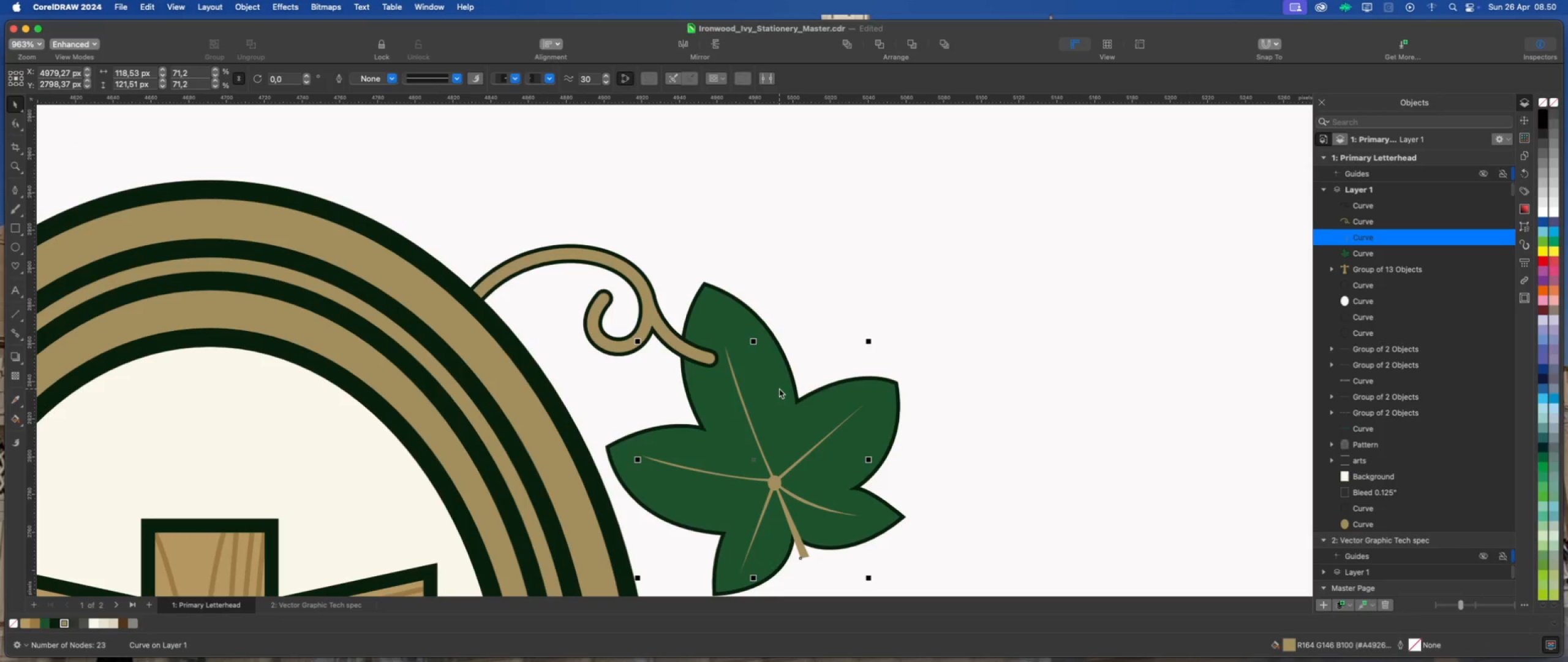 
hold_key(key=ShiftLeft, duration=0.85)
left_click([815, 408])
 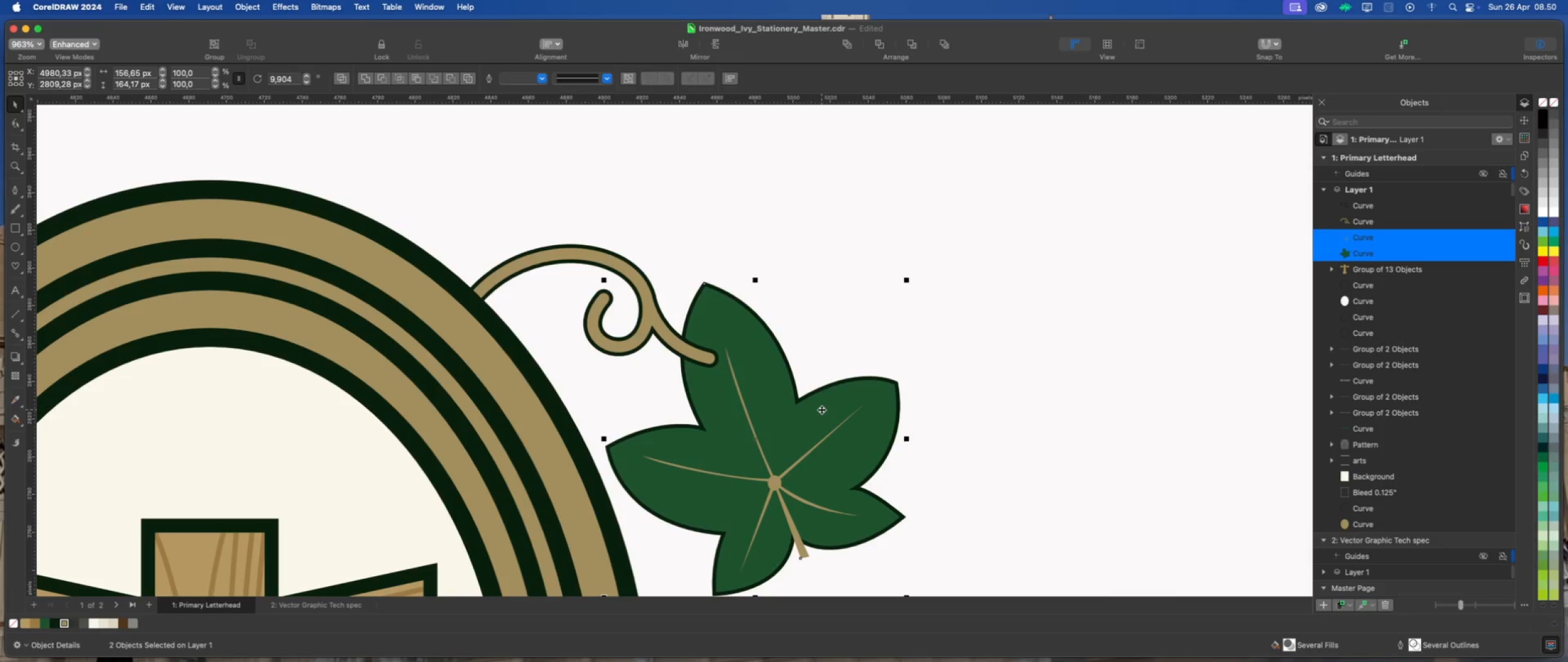 
right_click([821, 409])
 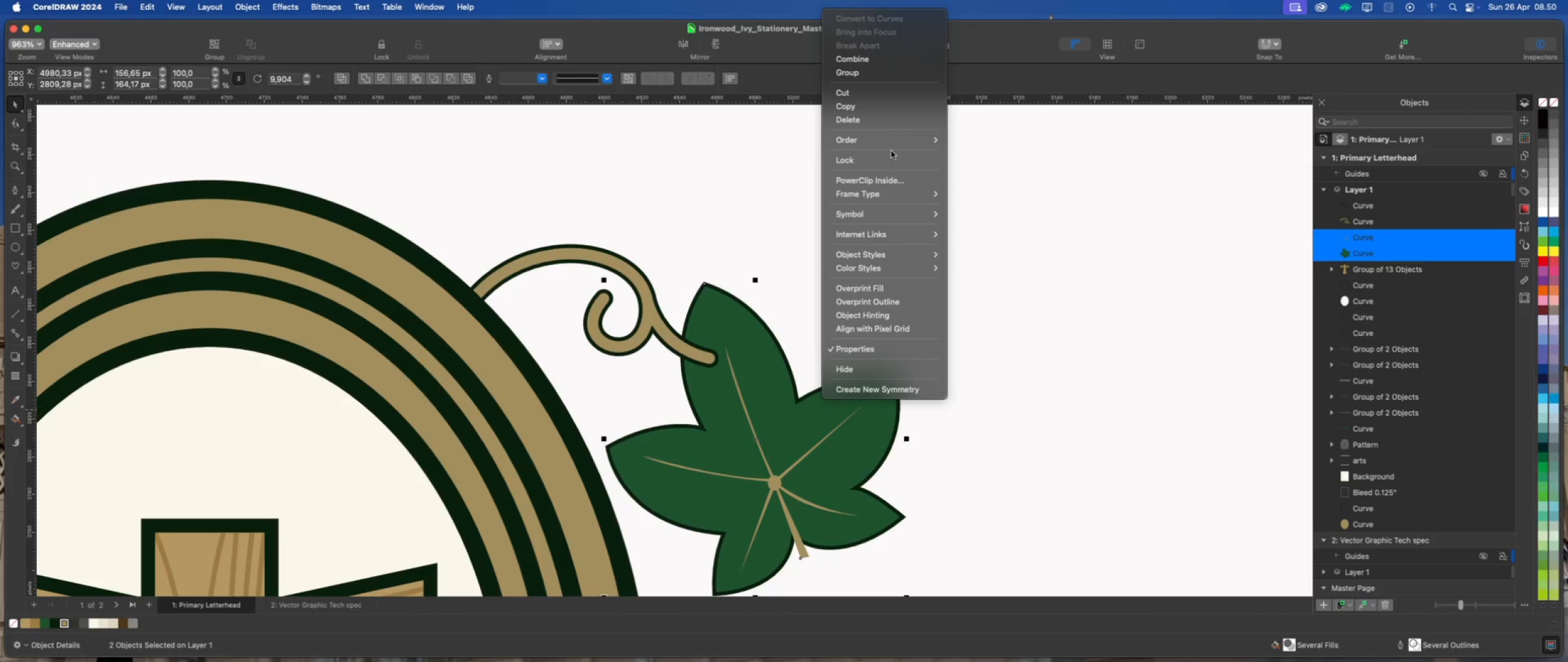 
left_click([905, 137])
 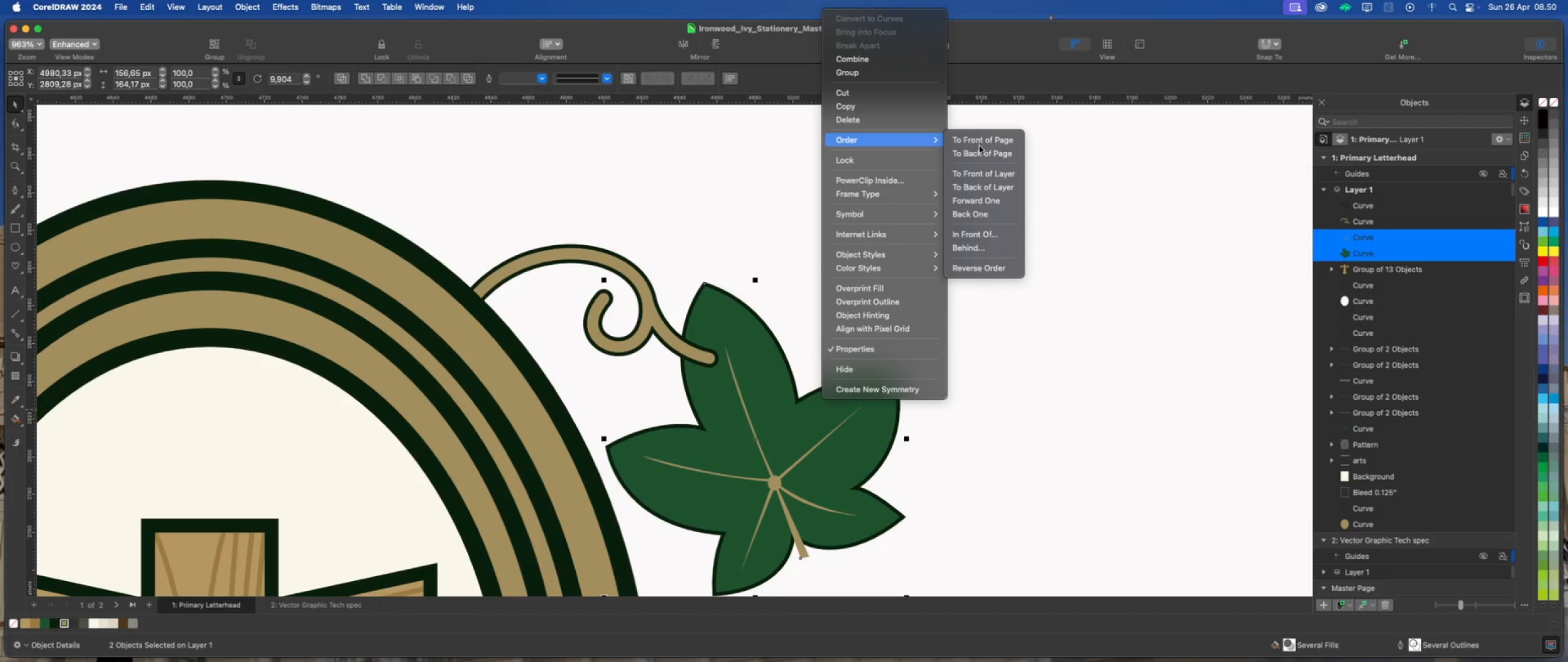 
left_click([987, 146])
 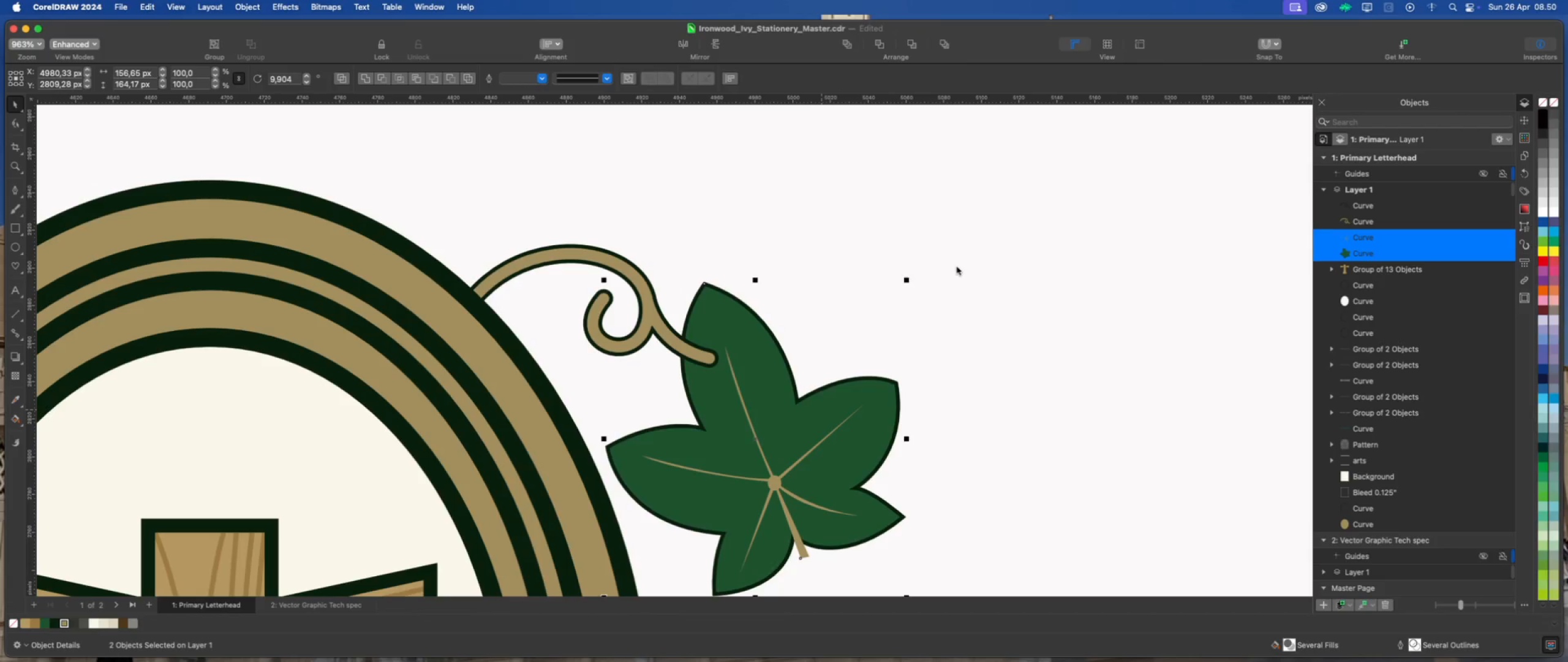 
left_click([970, 274])
 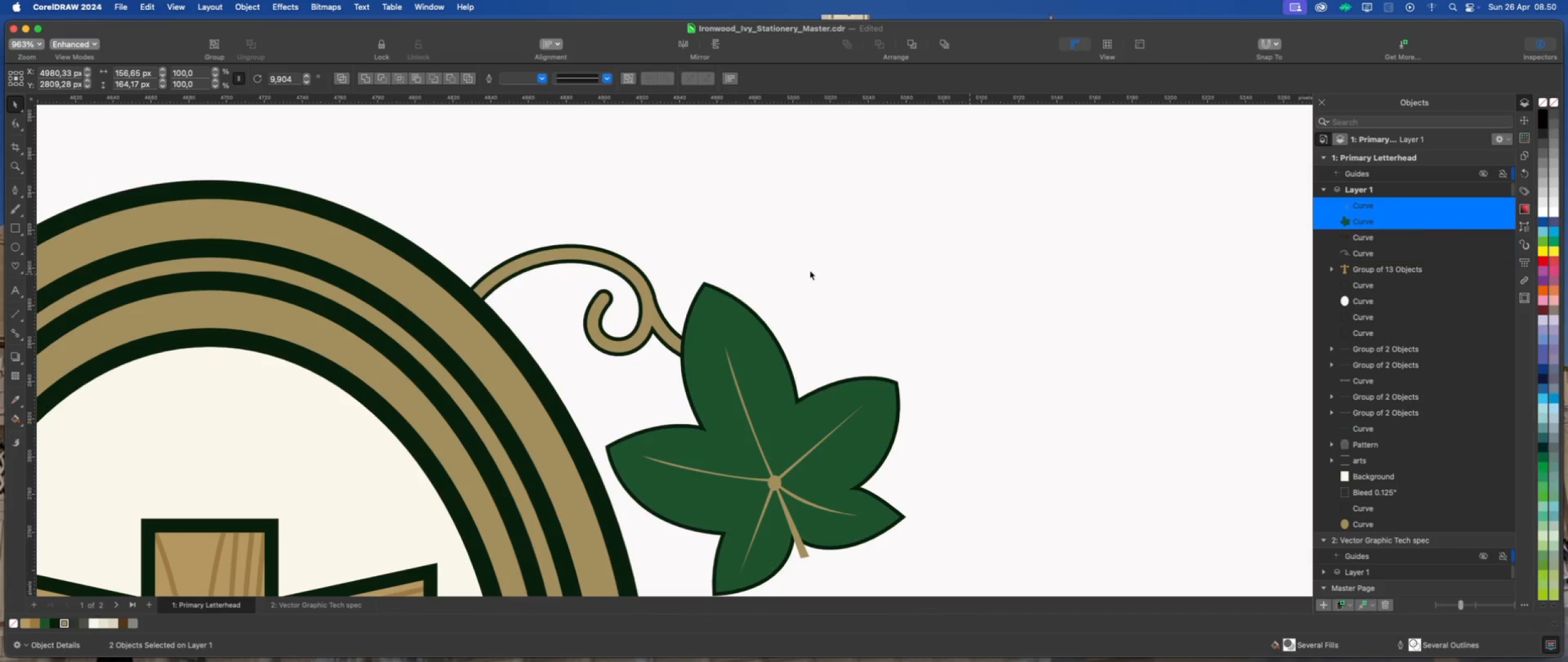 
scroll: coordinate [737, 272], scroll_direction: down, amount: 5.0
 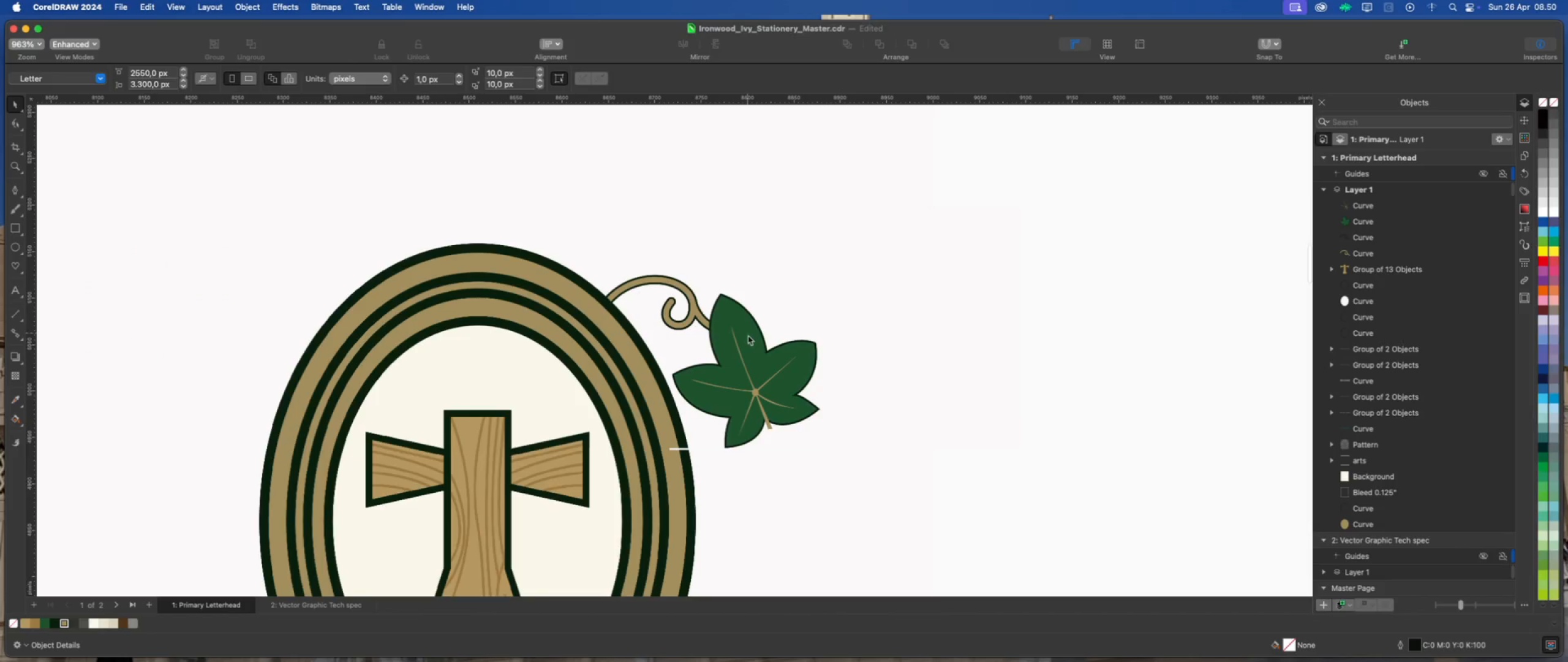 
left_click([749, 335])
 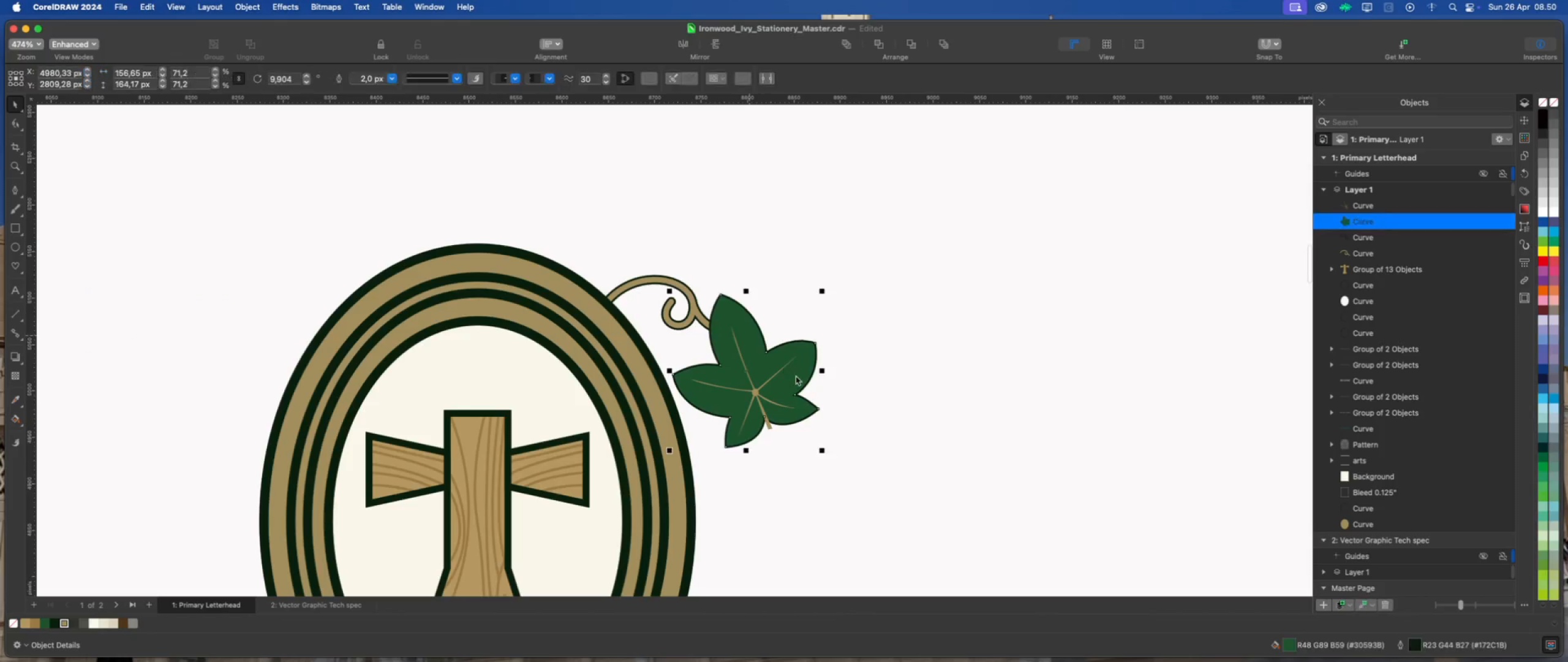 
scroll: coordinate [797, 376], scroll_direction: up, amount: 2.0
 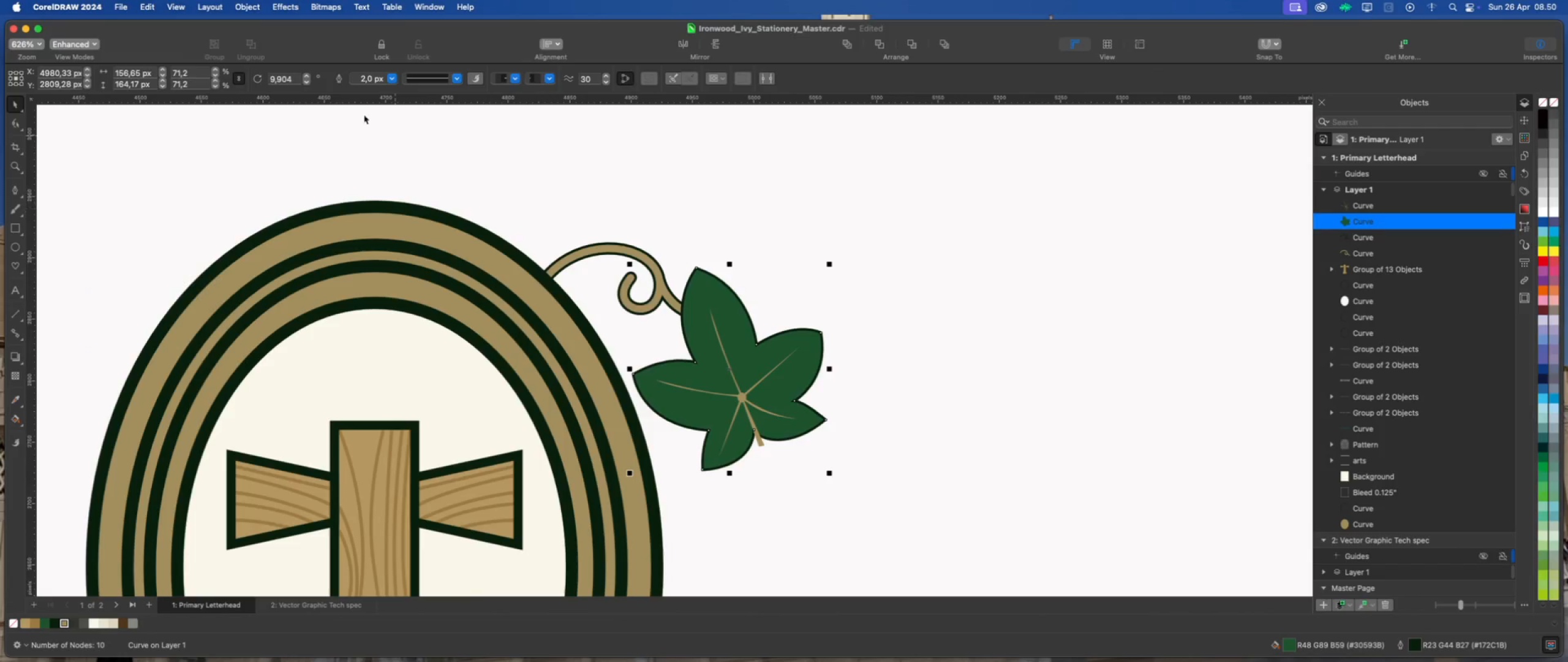 
left_click([250, 6])
 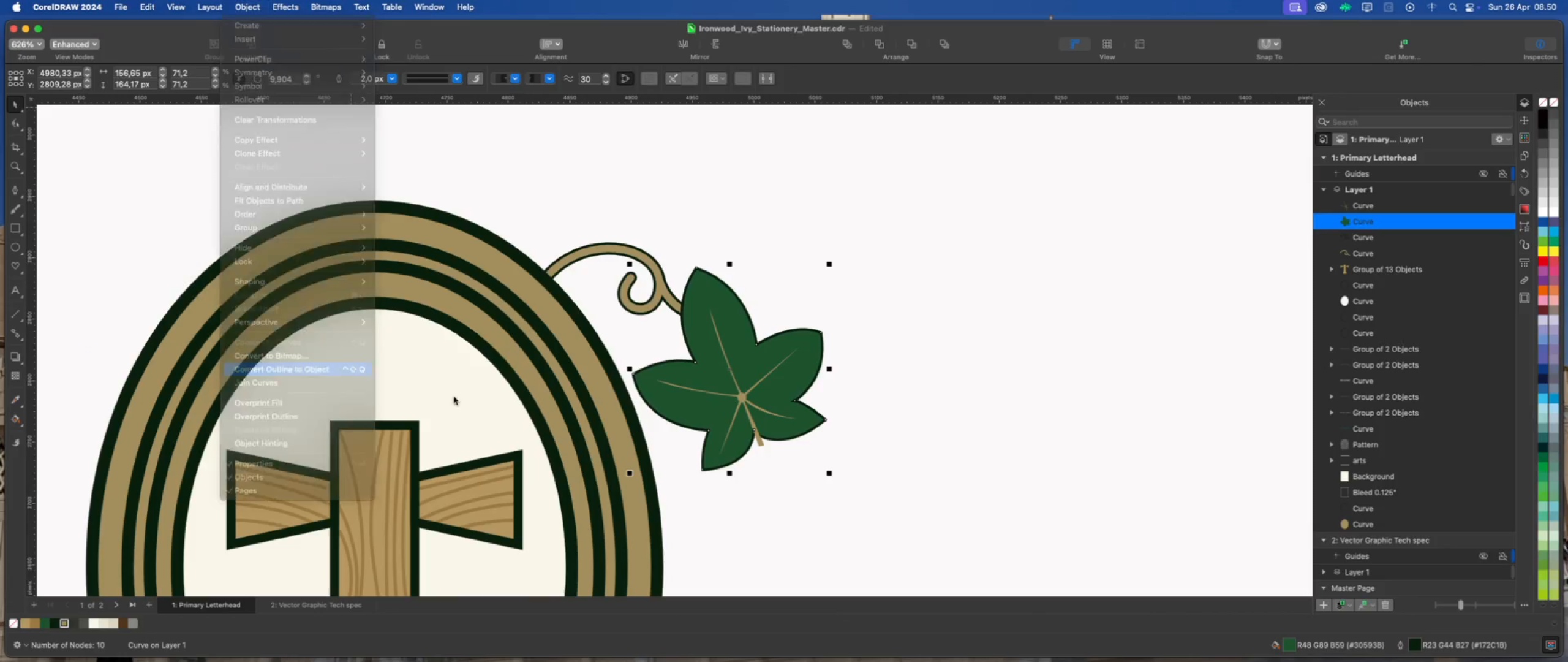 
left_click([971, 459])
 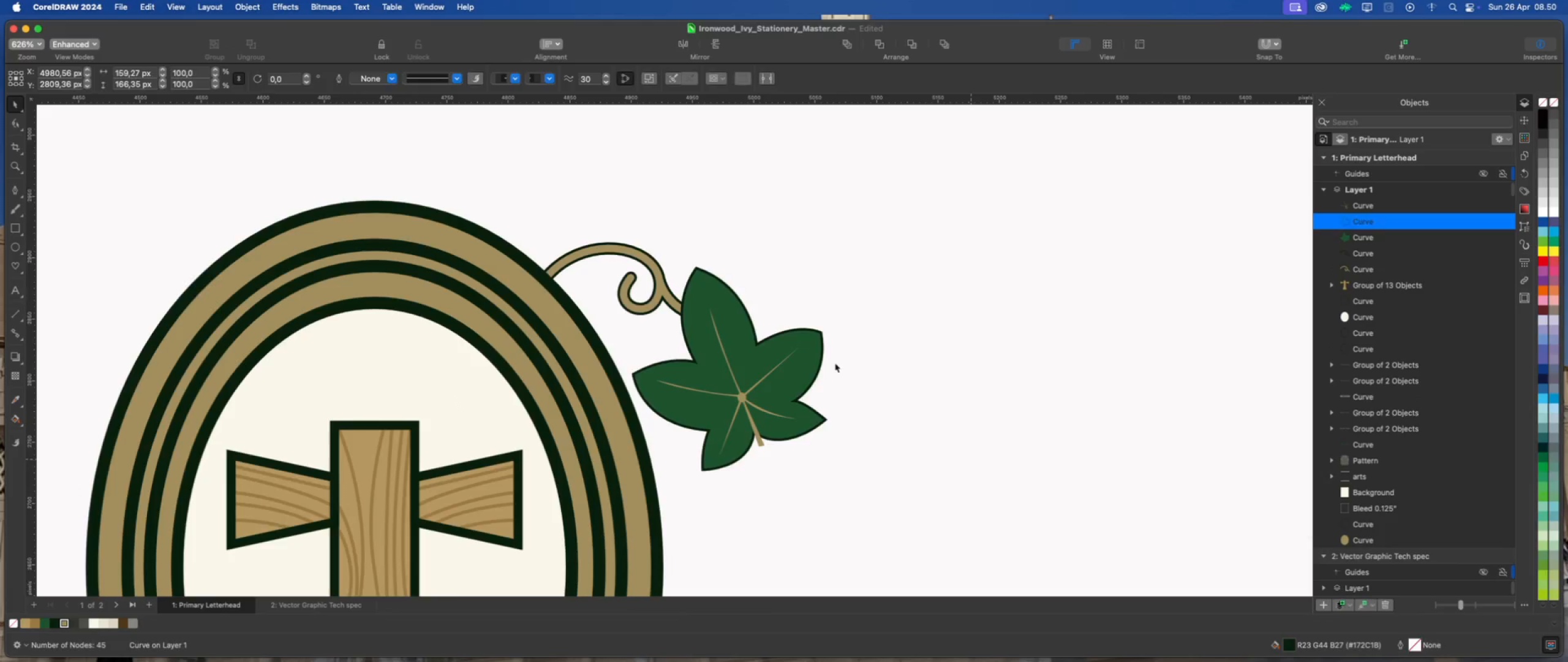 
scroll: coordinate [759, 376], scroll_direction: none, amount: 0.0
 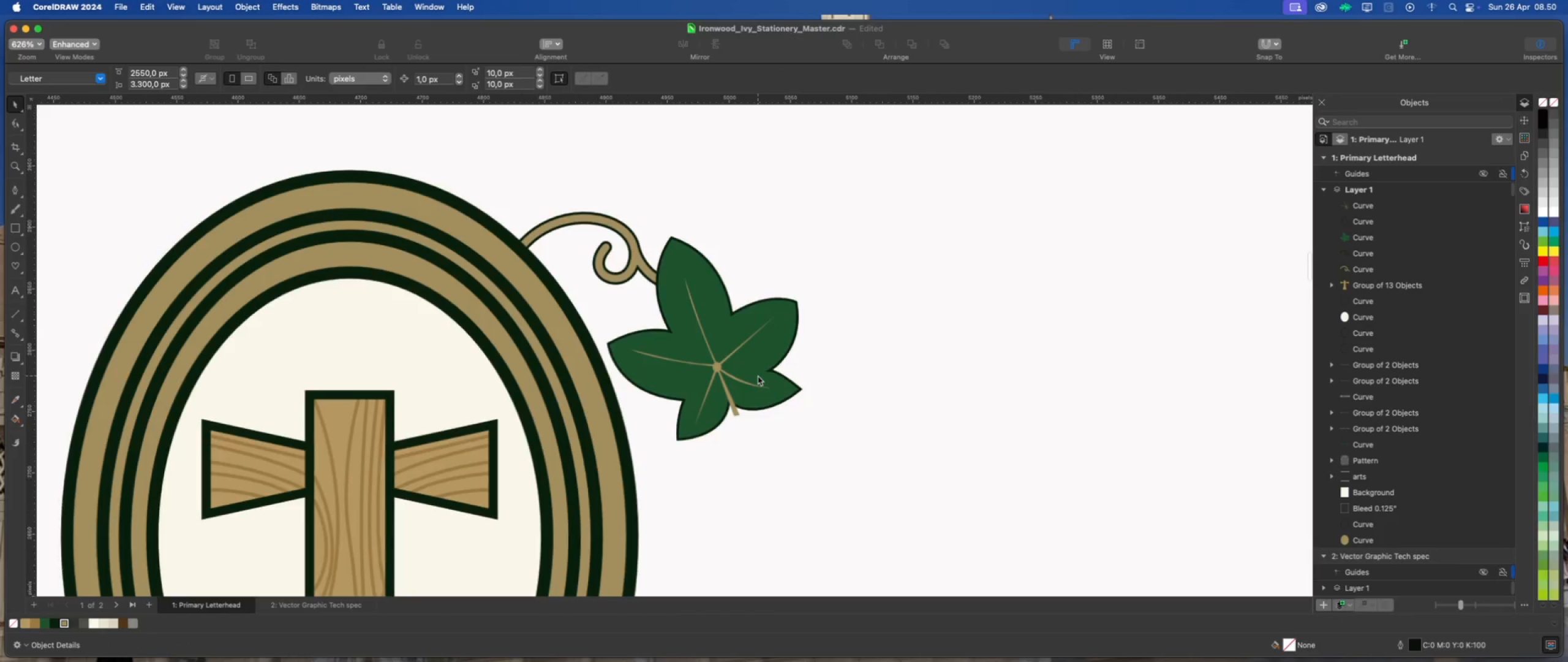 
scroll: coordinate [758, 376], scroll_direction: up, amount: 1.0
 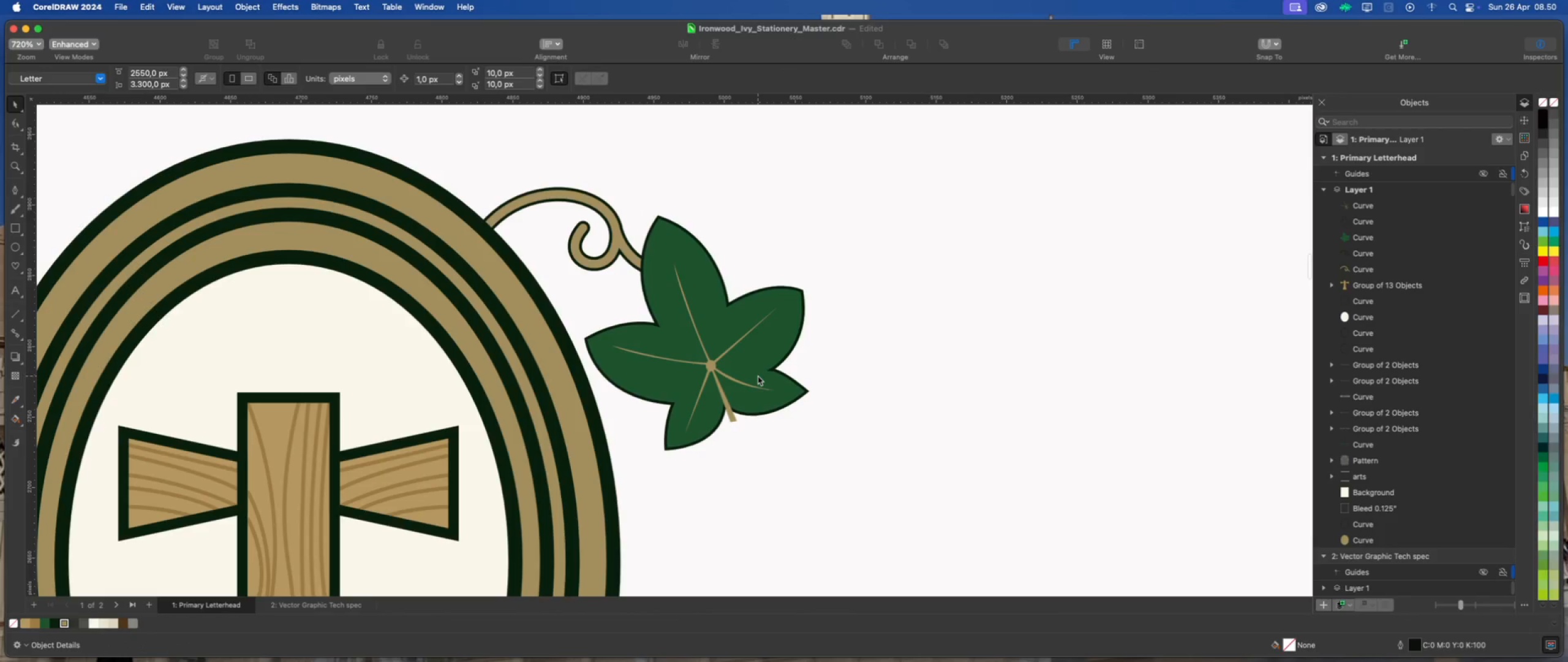 
scroll: coordinate [532, 294], scroll_direction: down, amount: 6.0
 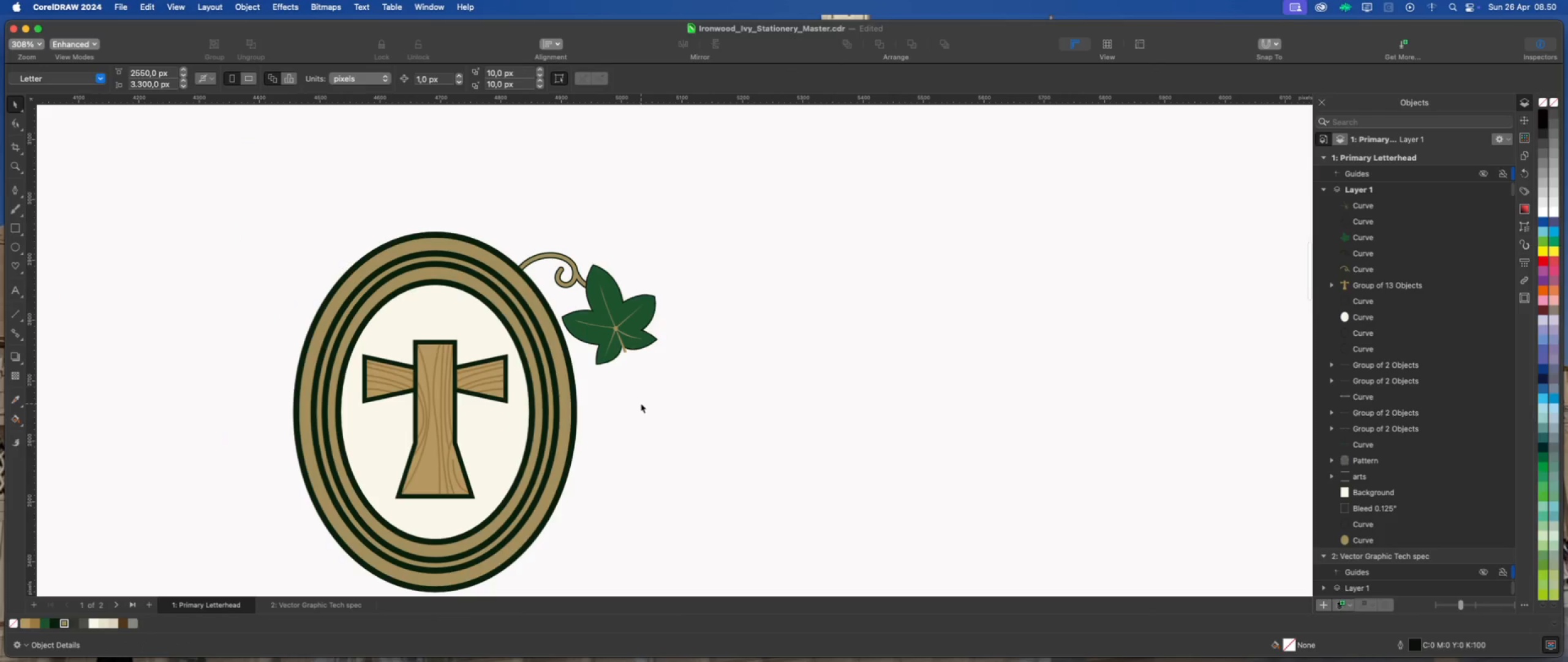 
scroll: coordinate [640, 402], scroll_direction: up, amount: 1.0
 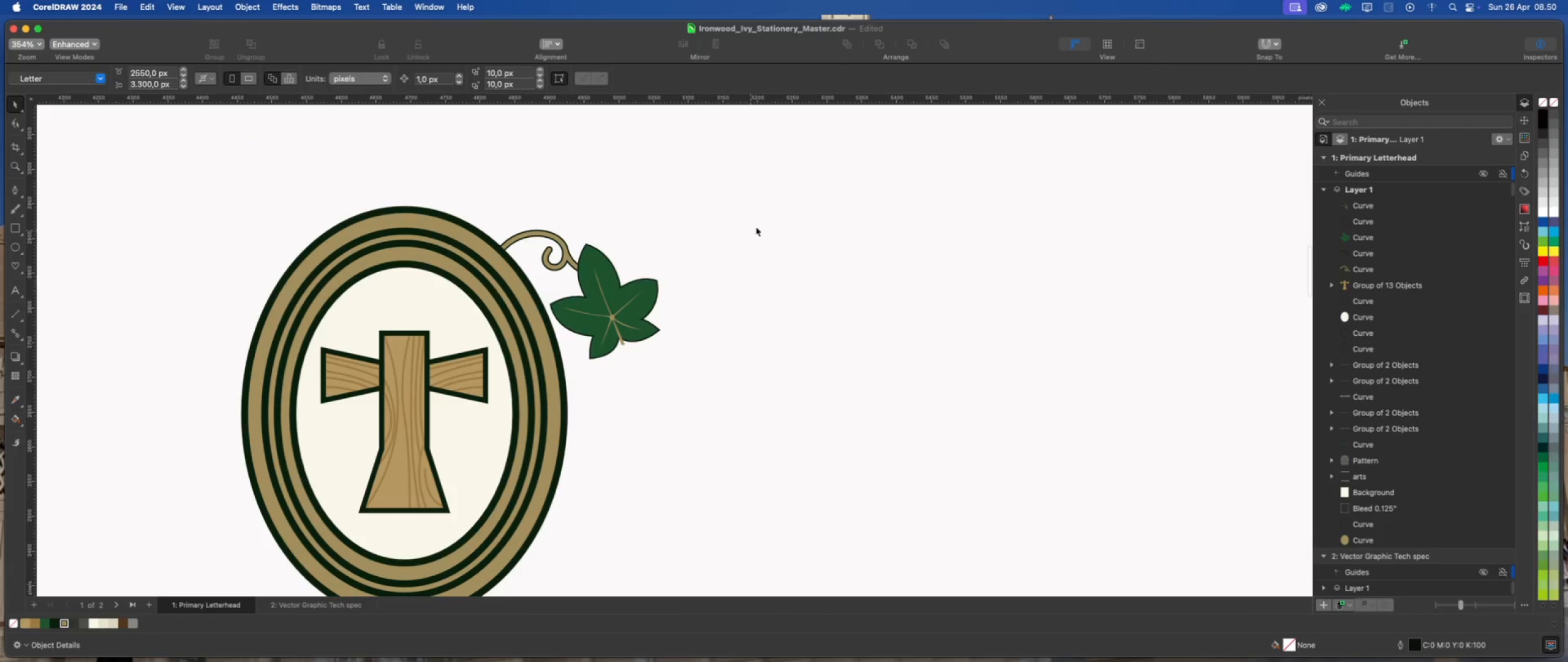 
left_click_drag(start_coordinate=[761, 223], to_coordinate=[539, 372])
 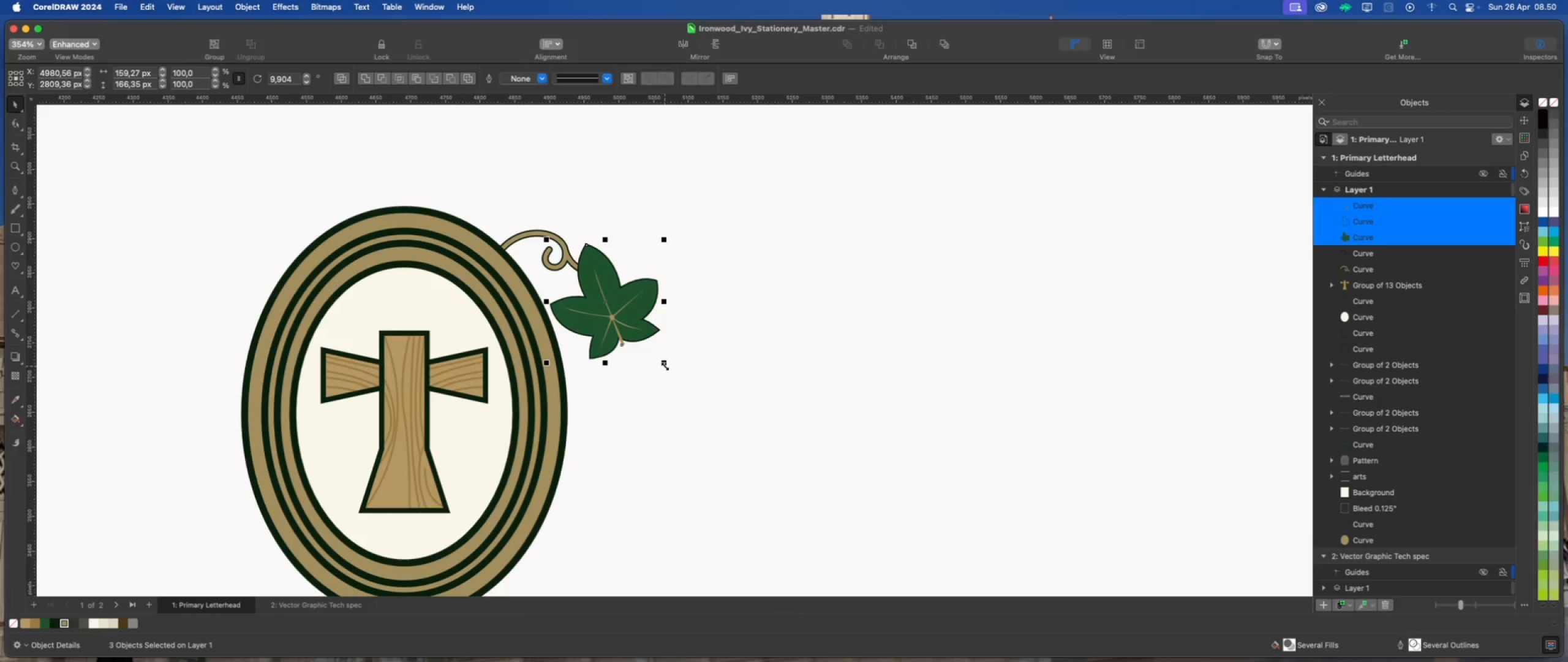 
left_click_drag(start_coordinate=[665, 365], to_coordinate=[657, 355])
 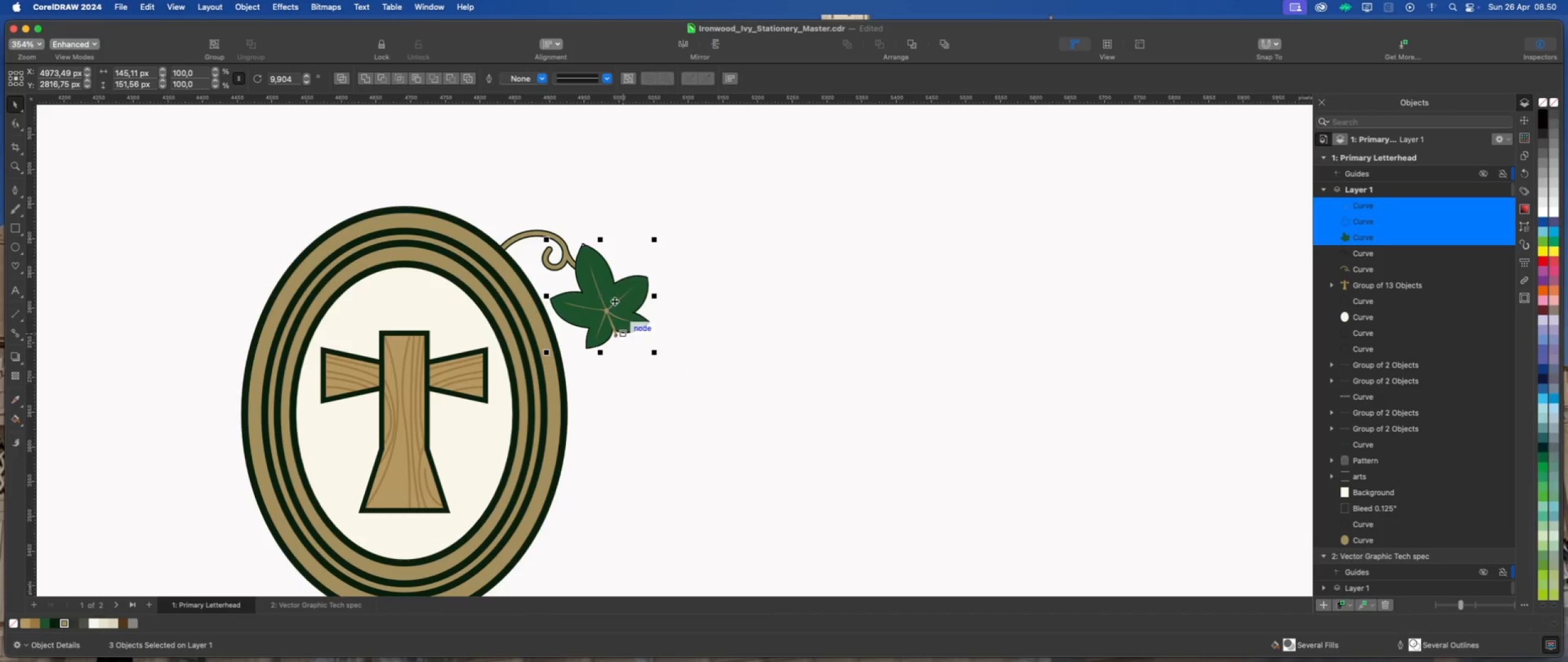 
left_click_drag(start_coordinate=[618, 298], to_coordinate=[619, 306])
 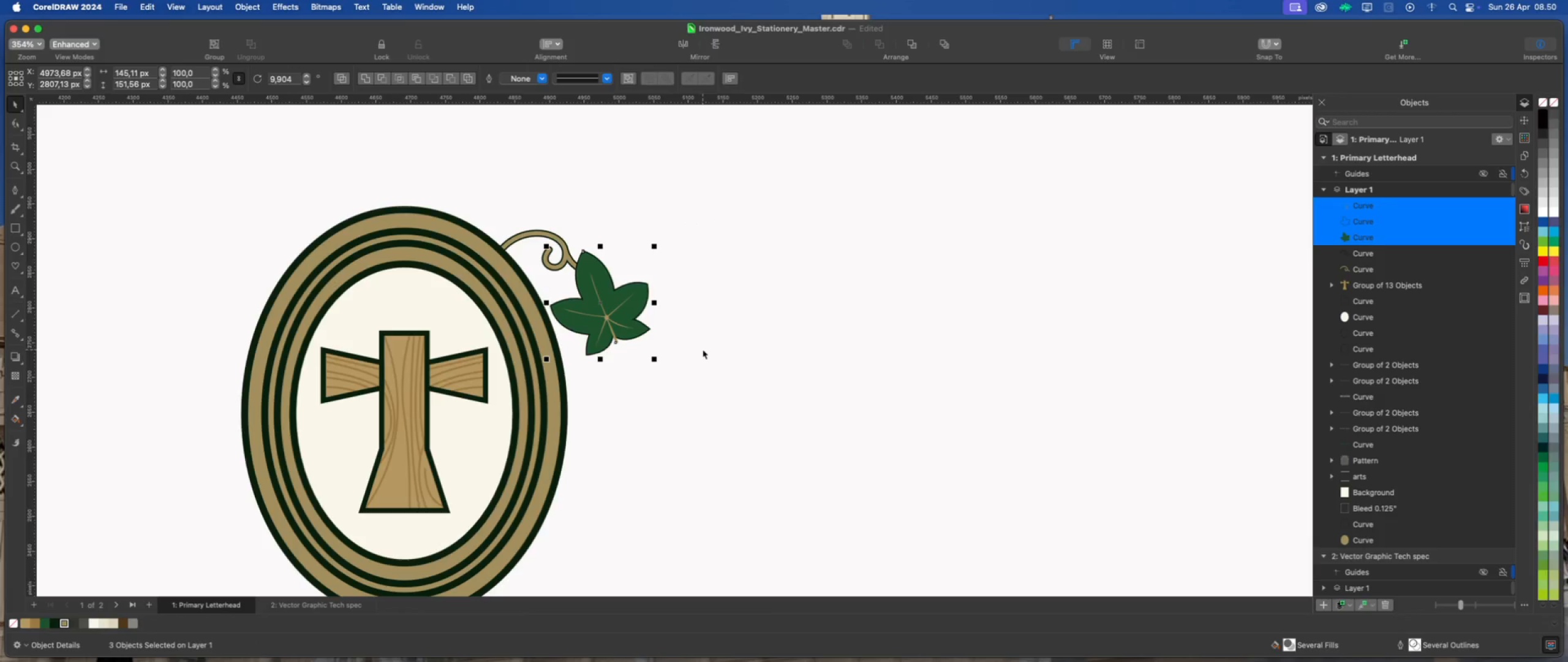 
left_click([699, 350])
 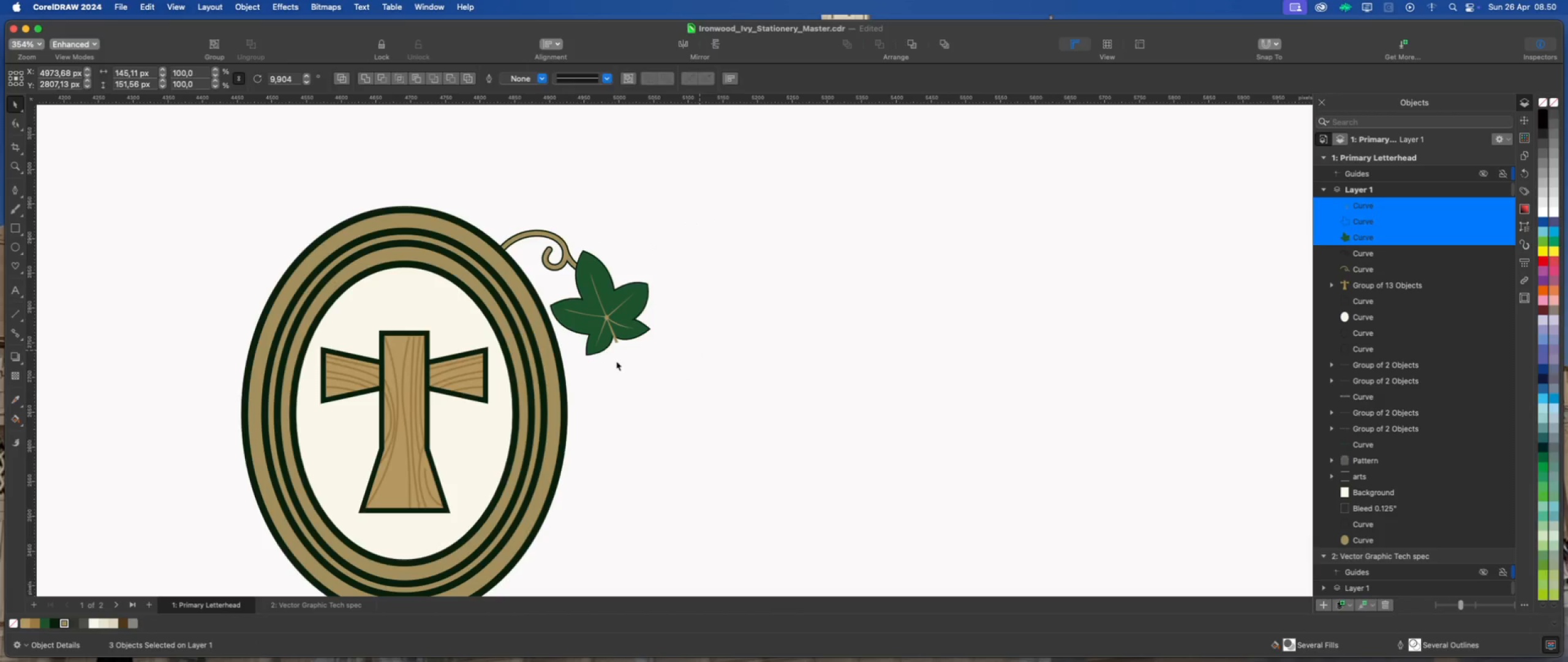 
scroll: coordinate [616, 360], scroll_direction: up, amount: 3.0
 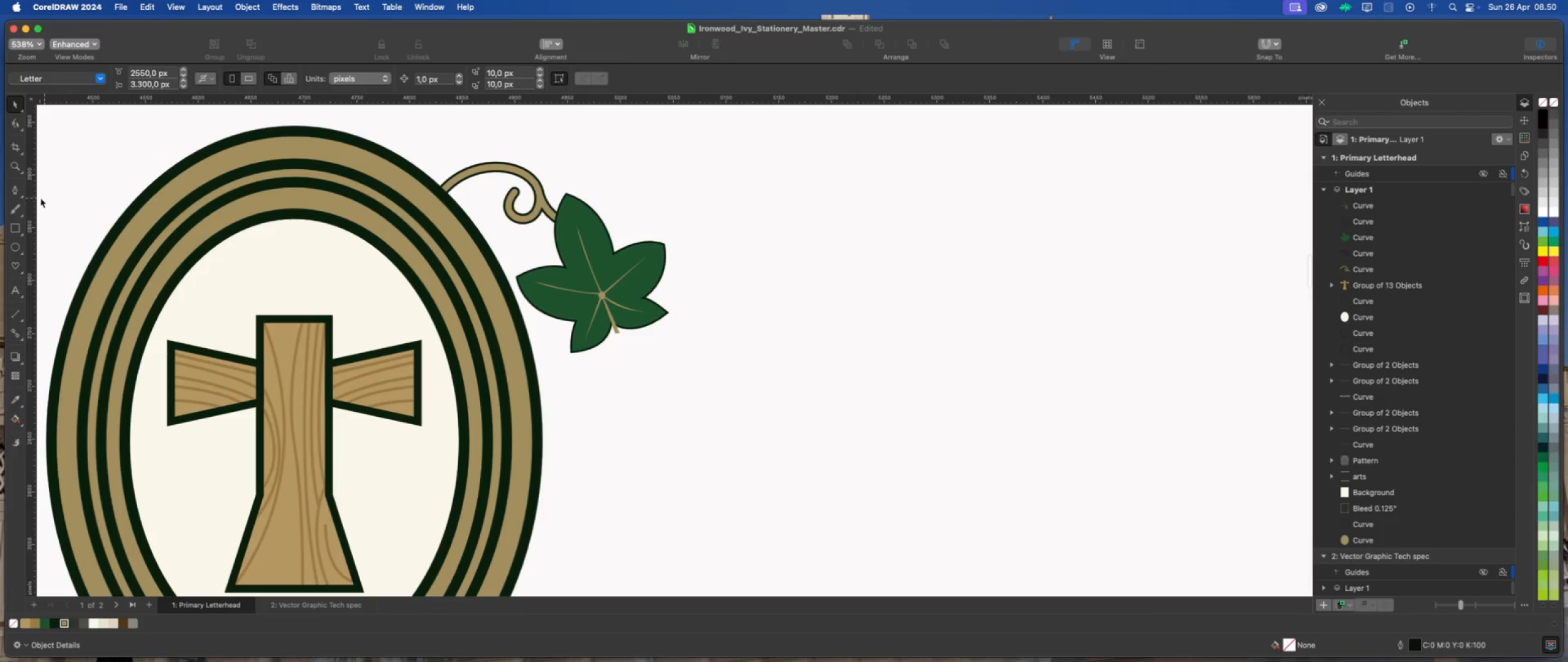 
left_click([15, 191])
 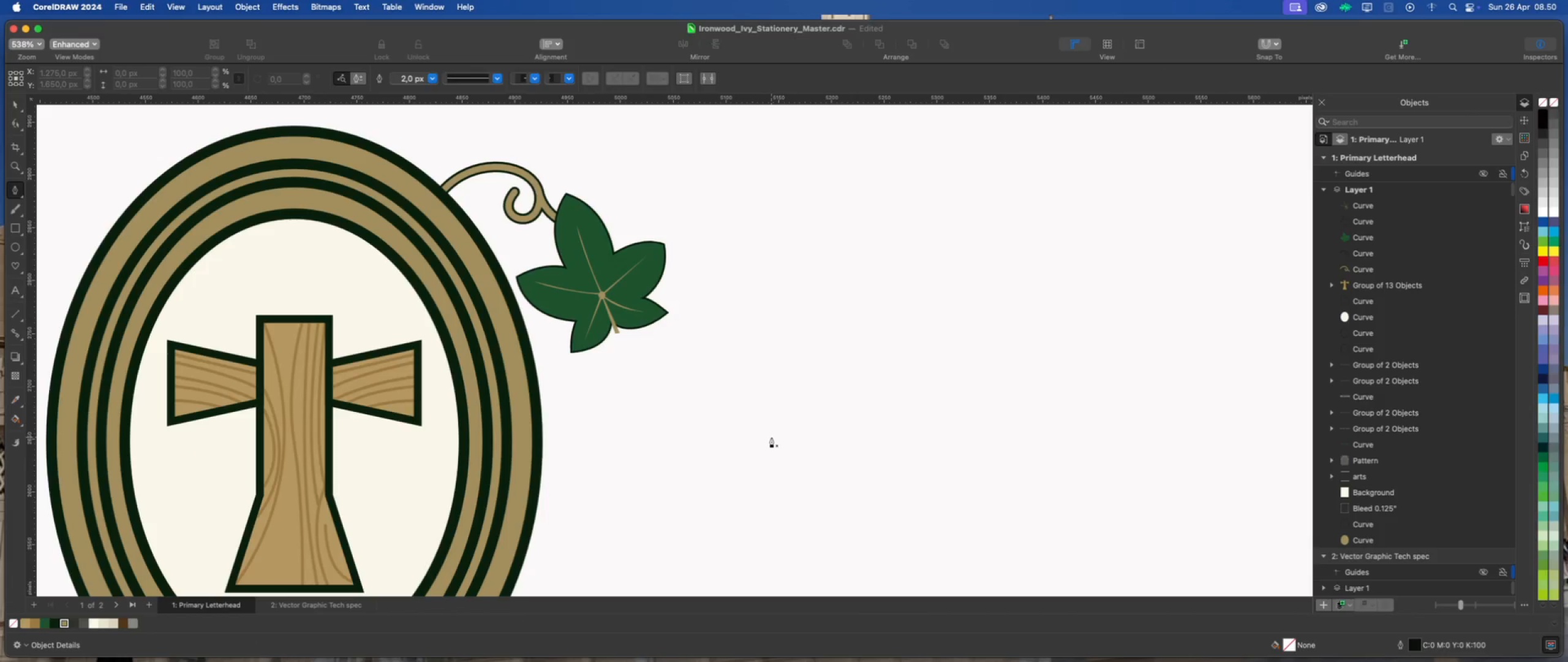 
scroll: coordinate [770, 433], scroll_direction: up, amount: 3.0
 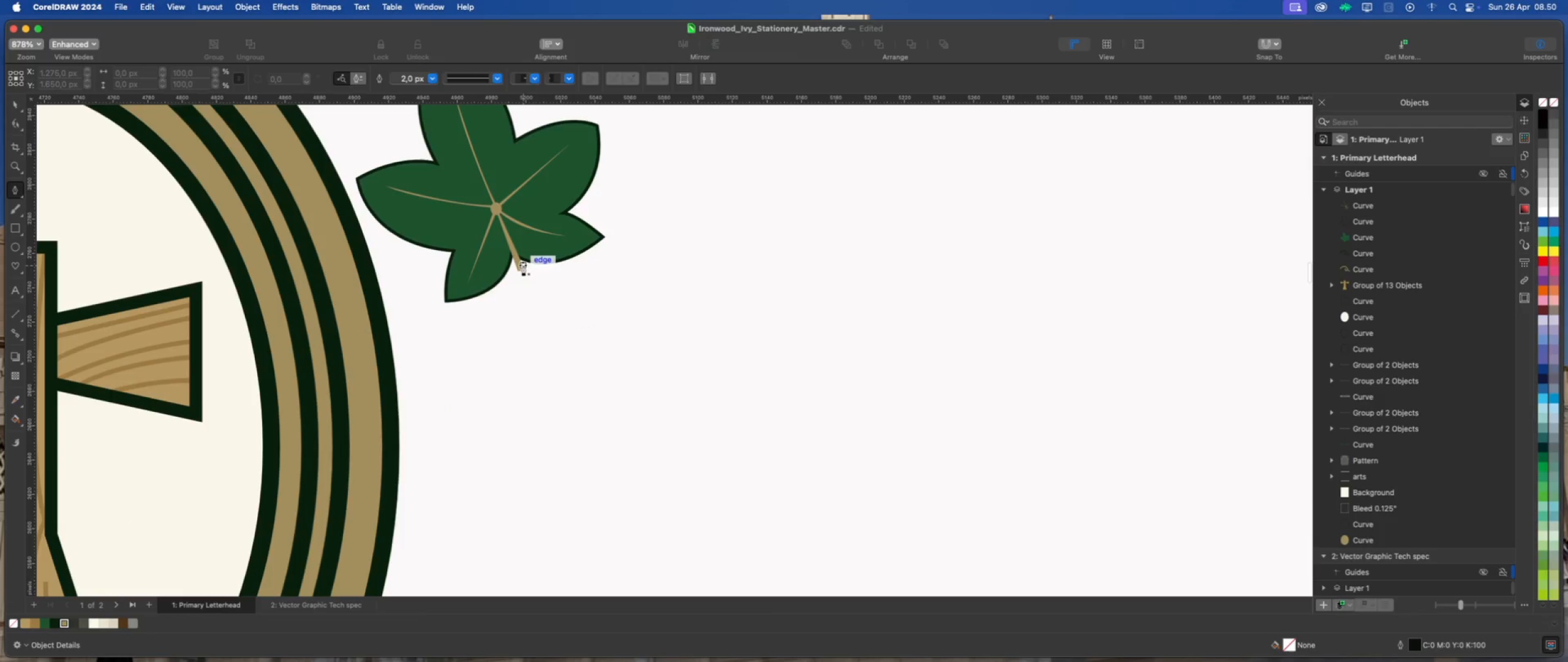 
left_click([523, 265])
 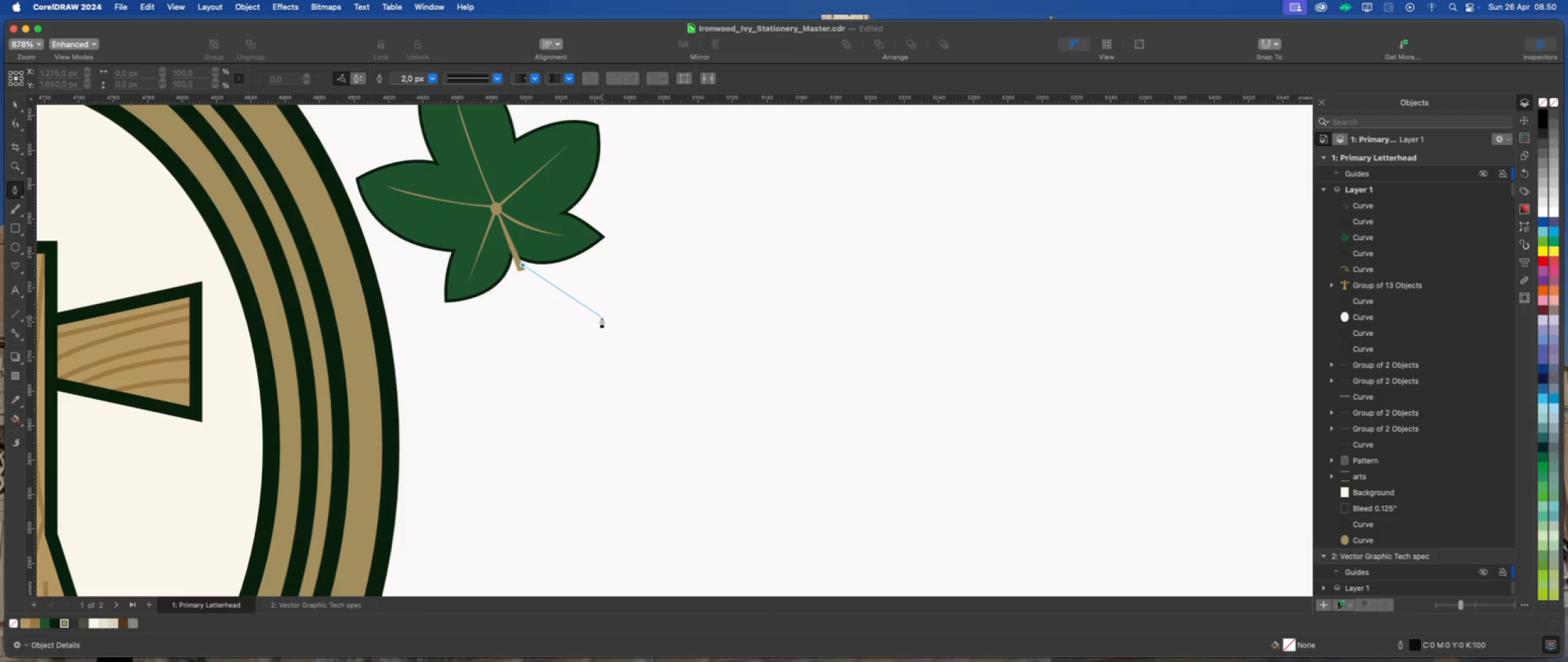 
left_click_drag(start_coordinate=[593, 313], to_coordinate=[648, 332])
 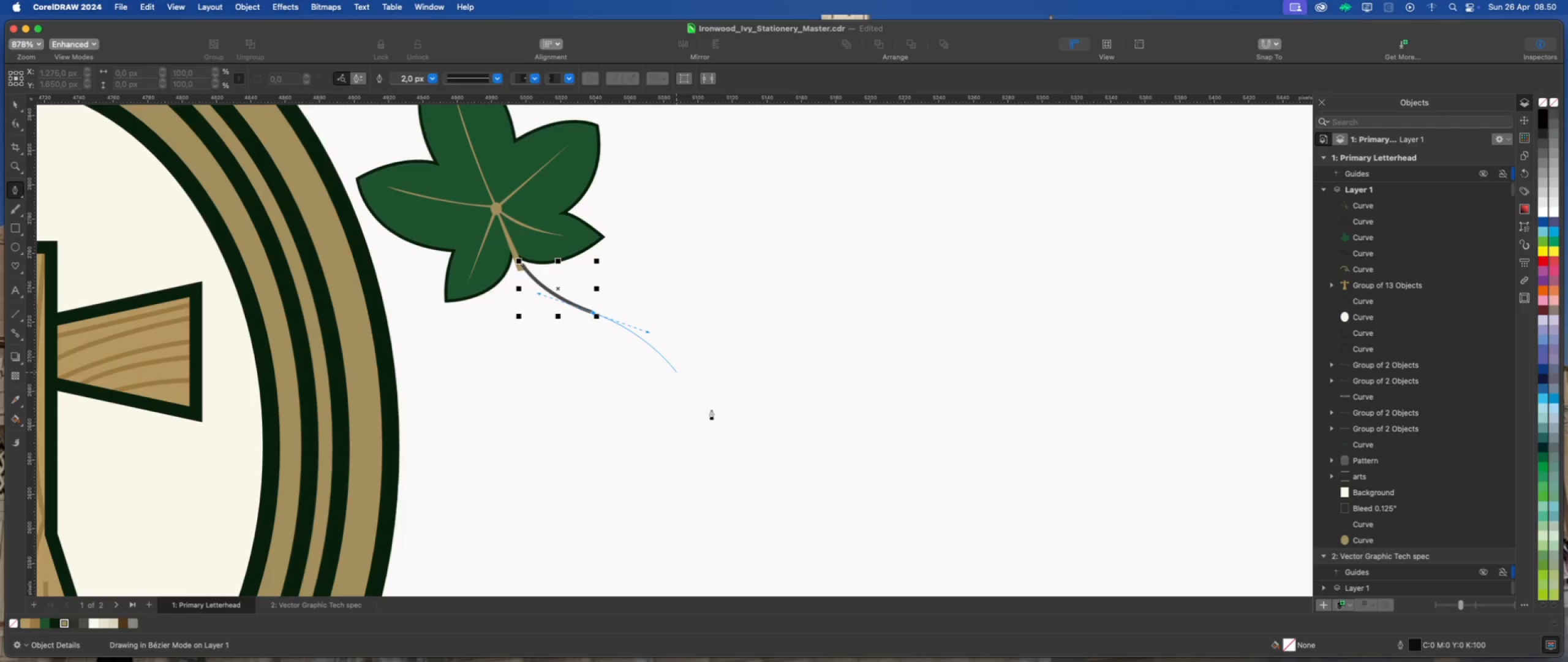 
scroll: coordinate [644, 289], scroll_direction: down, amount: 8.0
 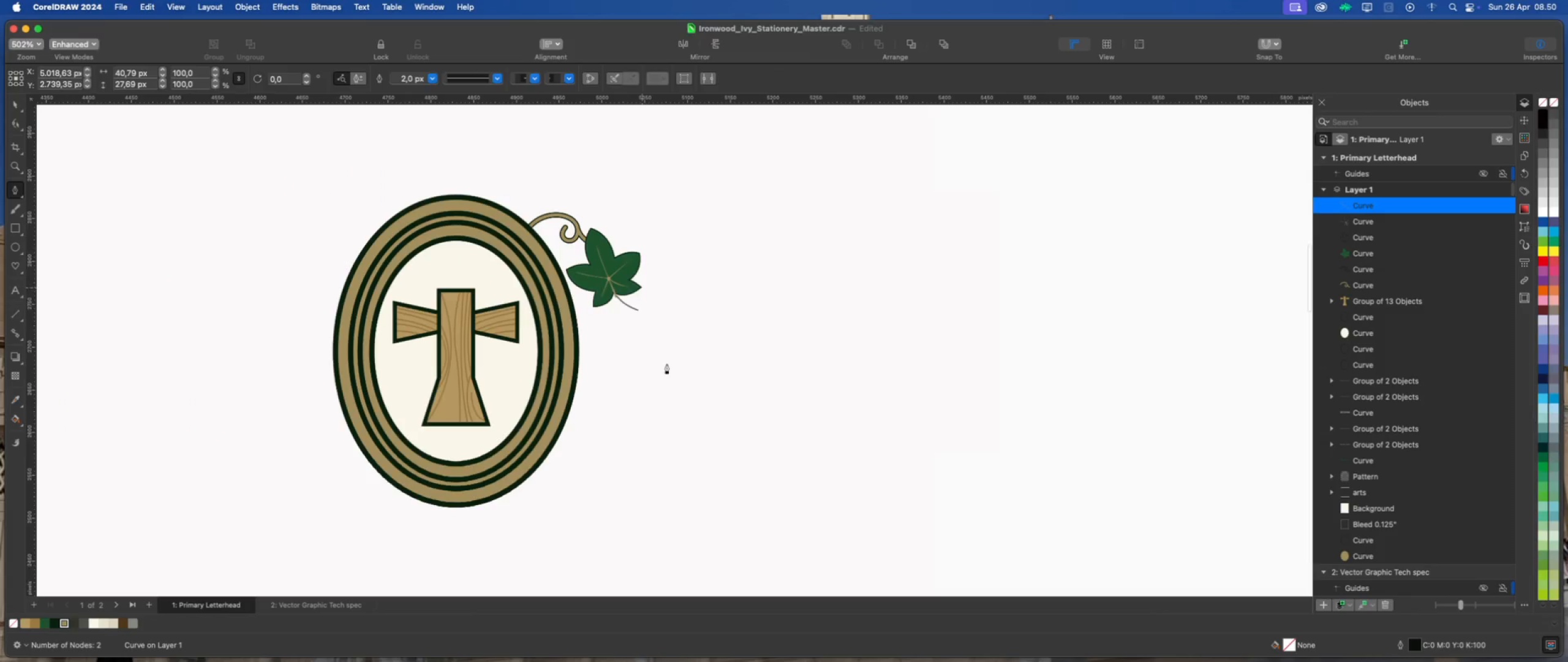 
scroll: coordinate [667, 368], scroll_direction: up, amount: 2.0
 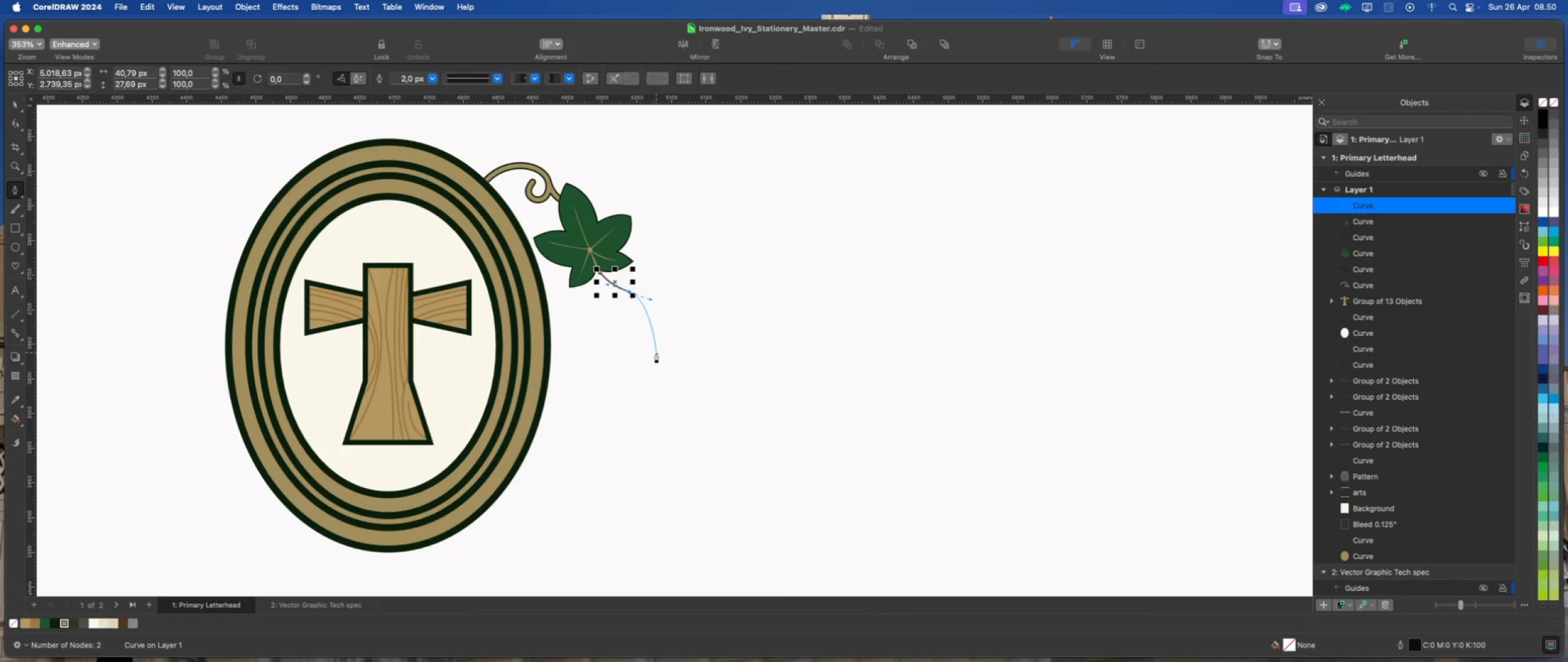 
left_click_drag(start_coordinate=[655, 355], to_coordinate=[639, 383])
 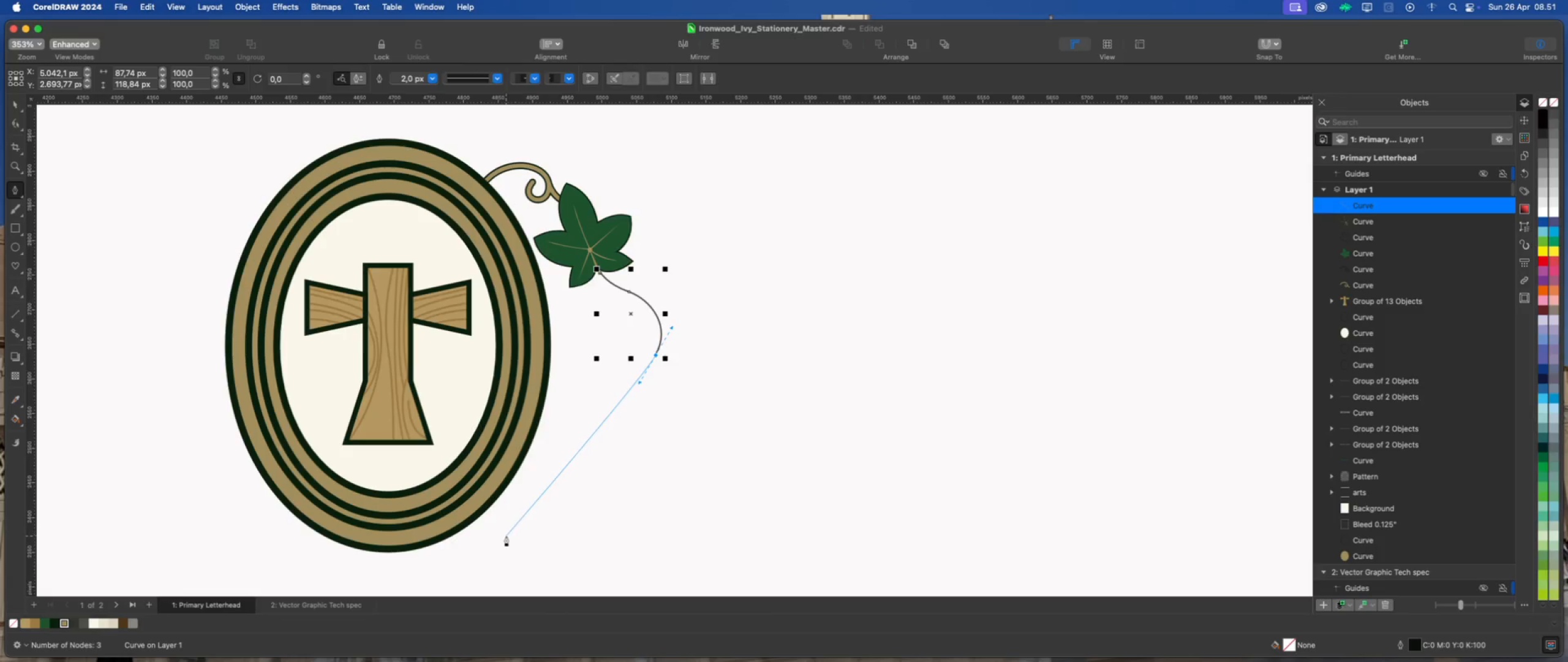 
left_click_drag(start_coordinate=[502, 538], to_coordinate=[463, 536])
 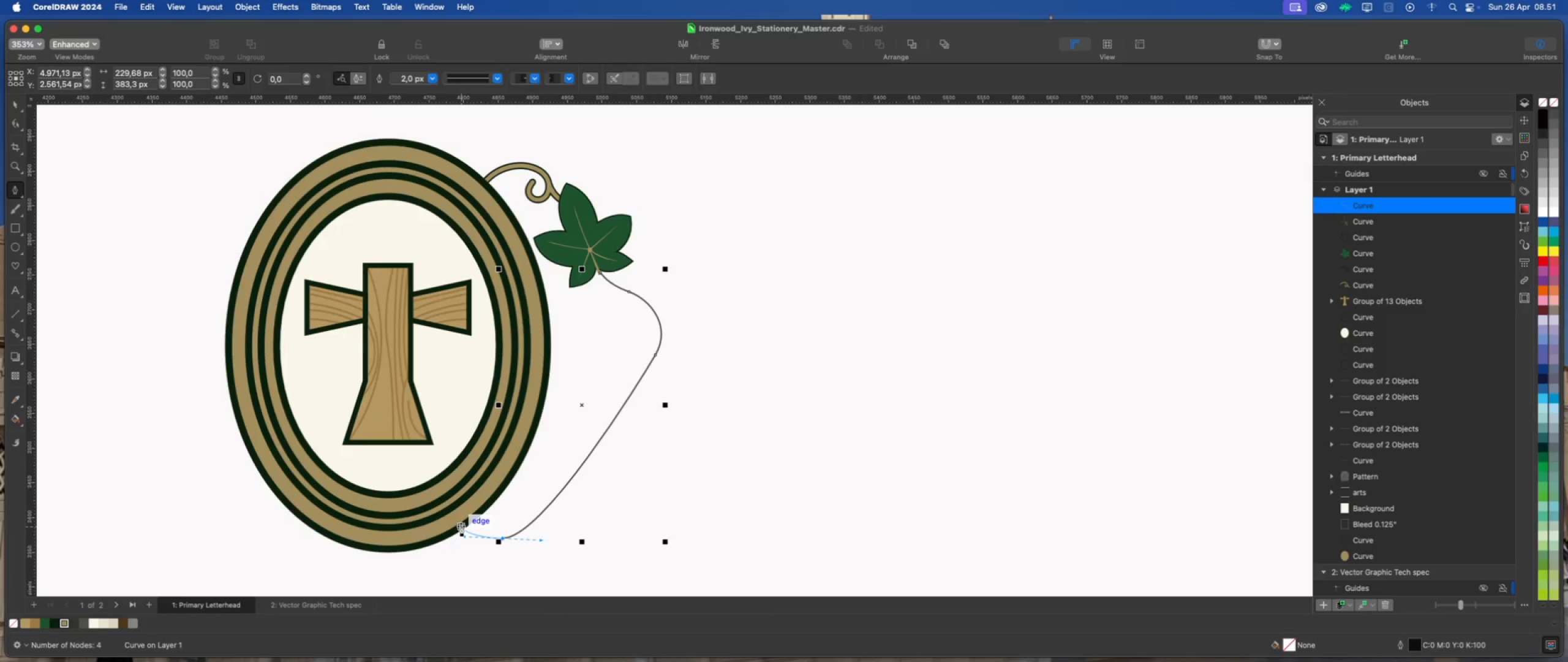 
left_click([461, 526])
 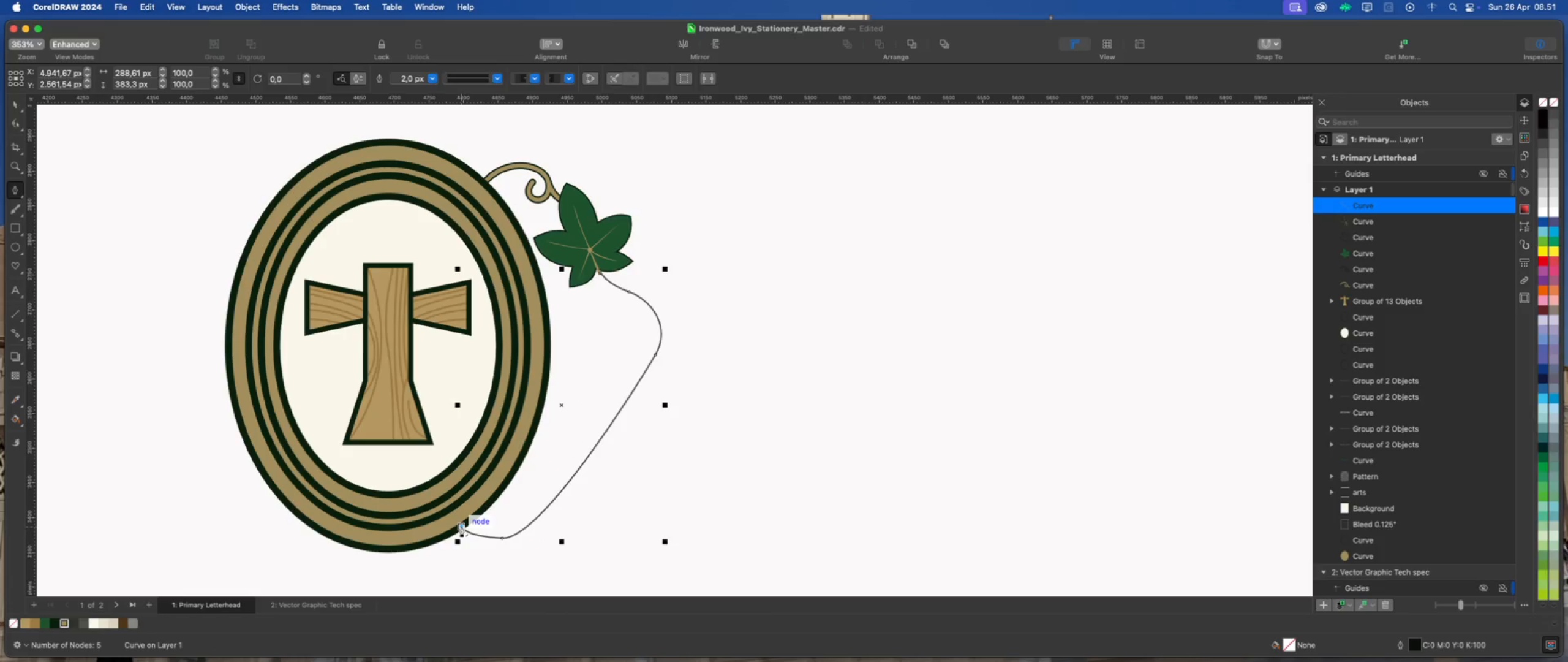 
key(Escape)
 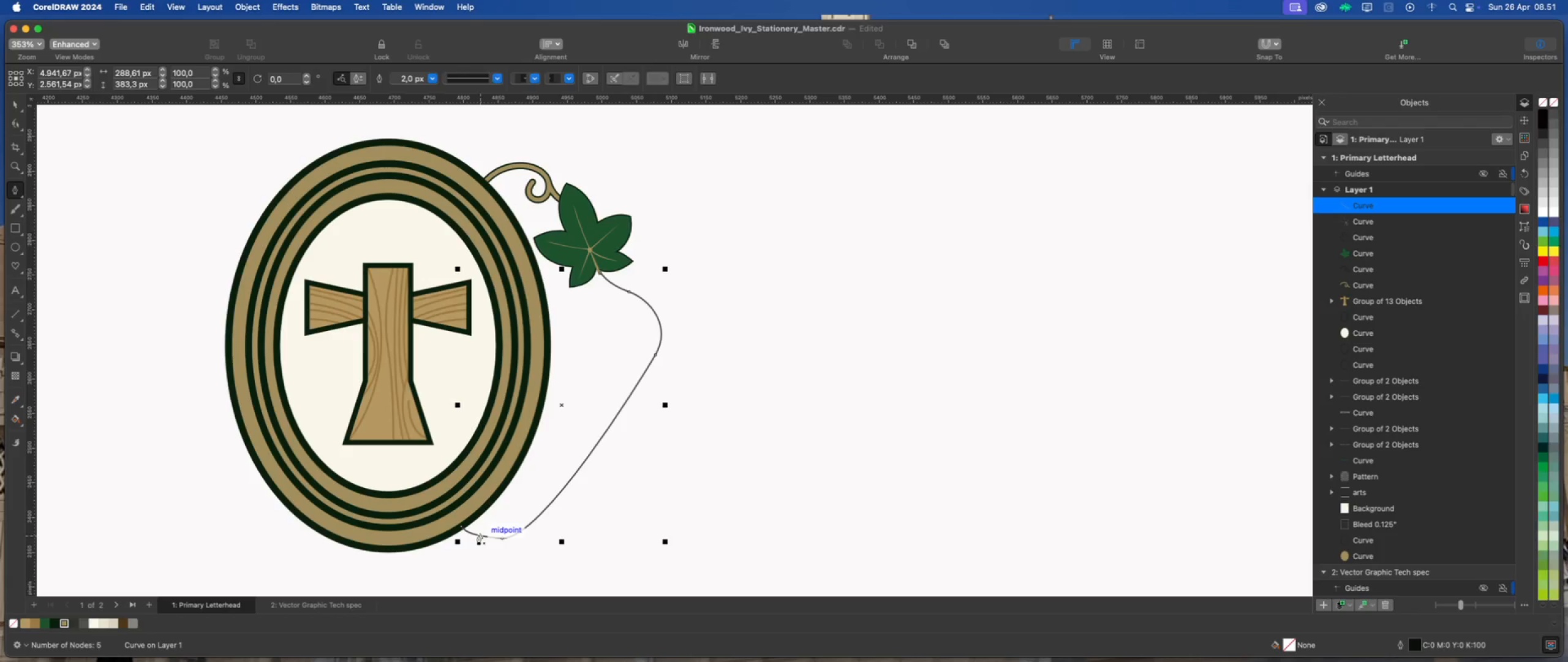 
wait(37.31)
 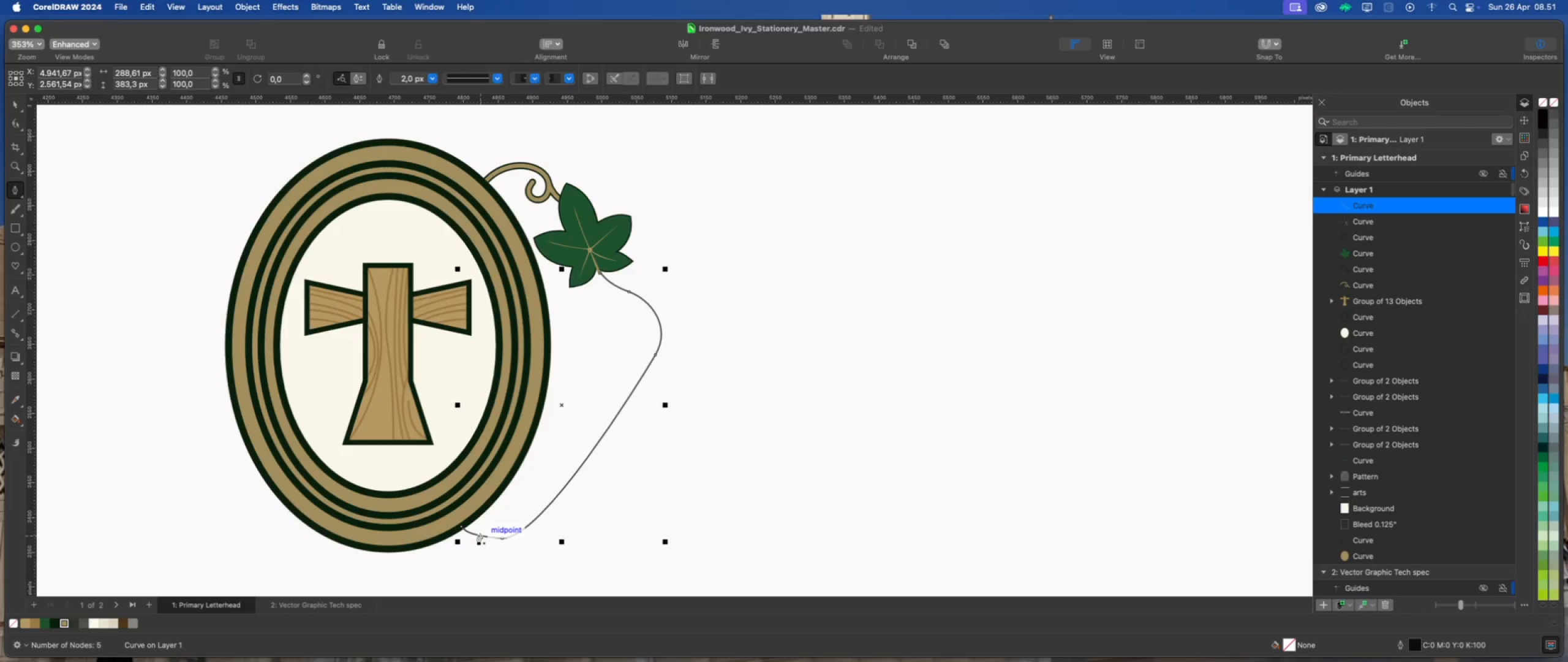 
scroll: coordinate [521, 499], scroll_direction: up, amount: 1.0
 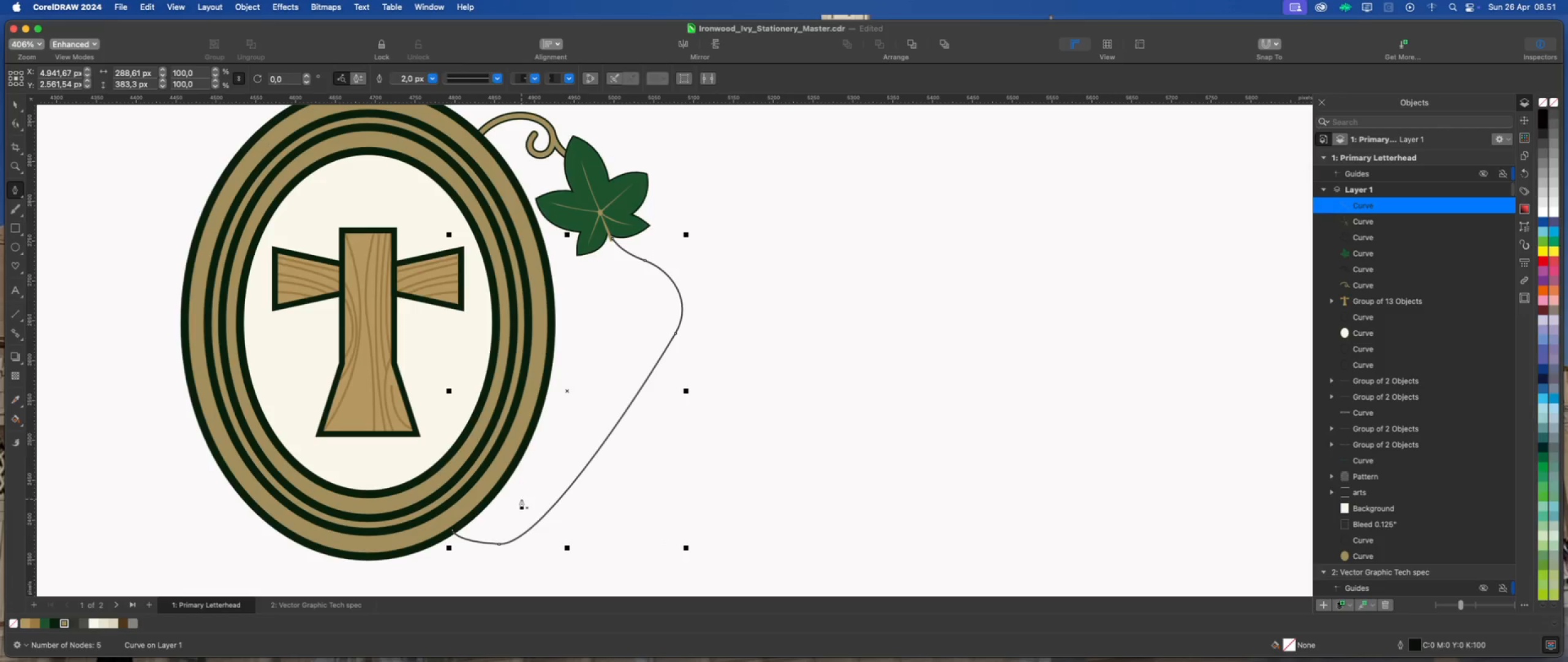 
key(Escape)
 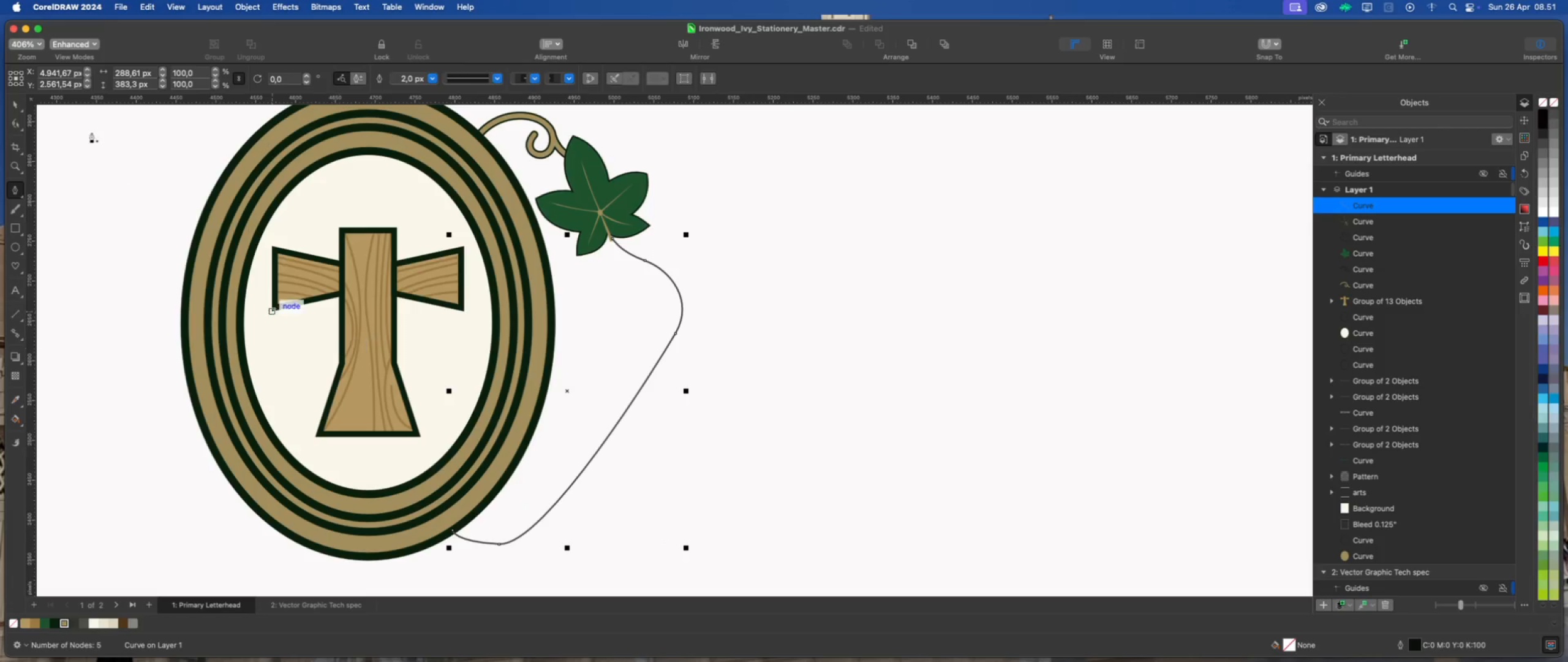 
left_click([15, 105])
 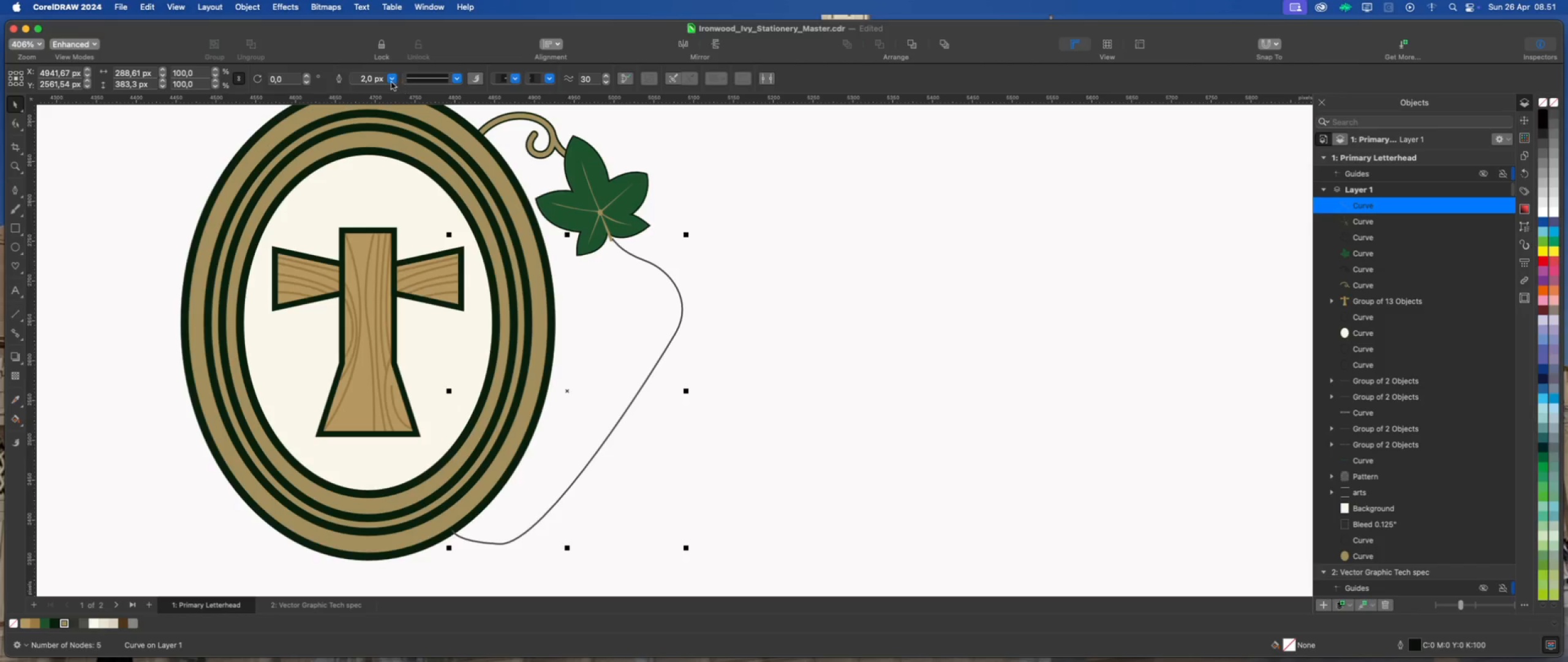 
left_click([391, 81])
 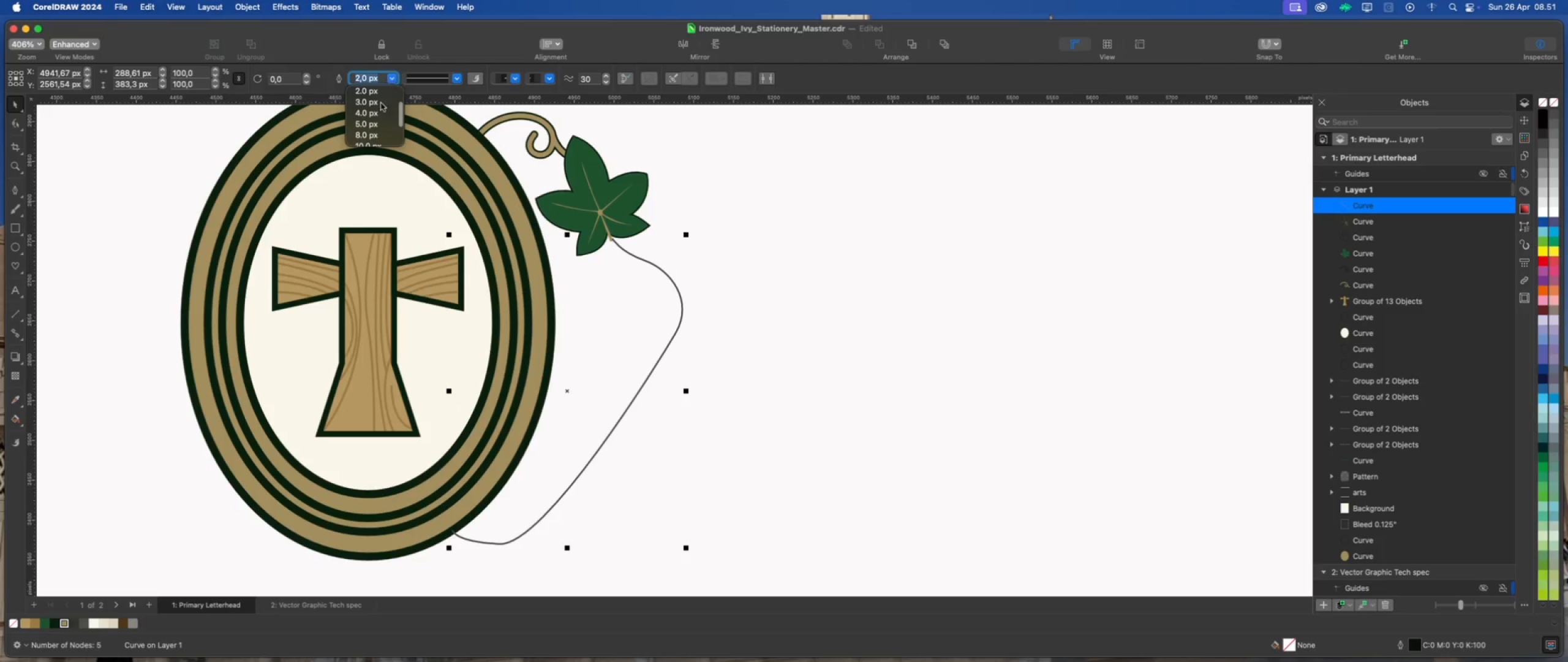 
scroll: coordinate [376, 117], scroll_direction: down, amount: 2.0
 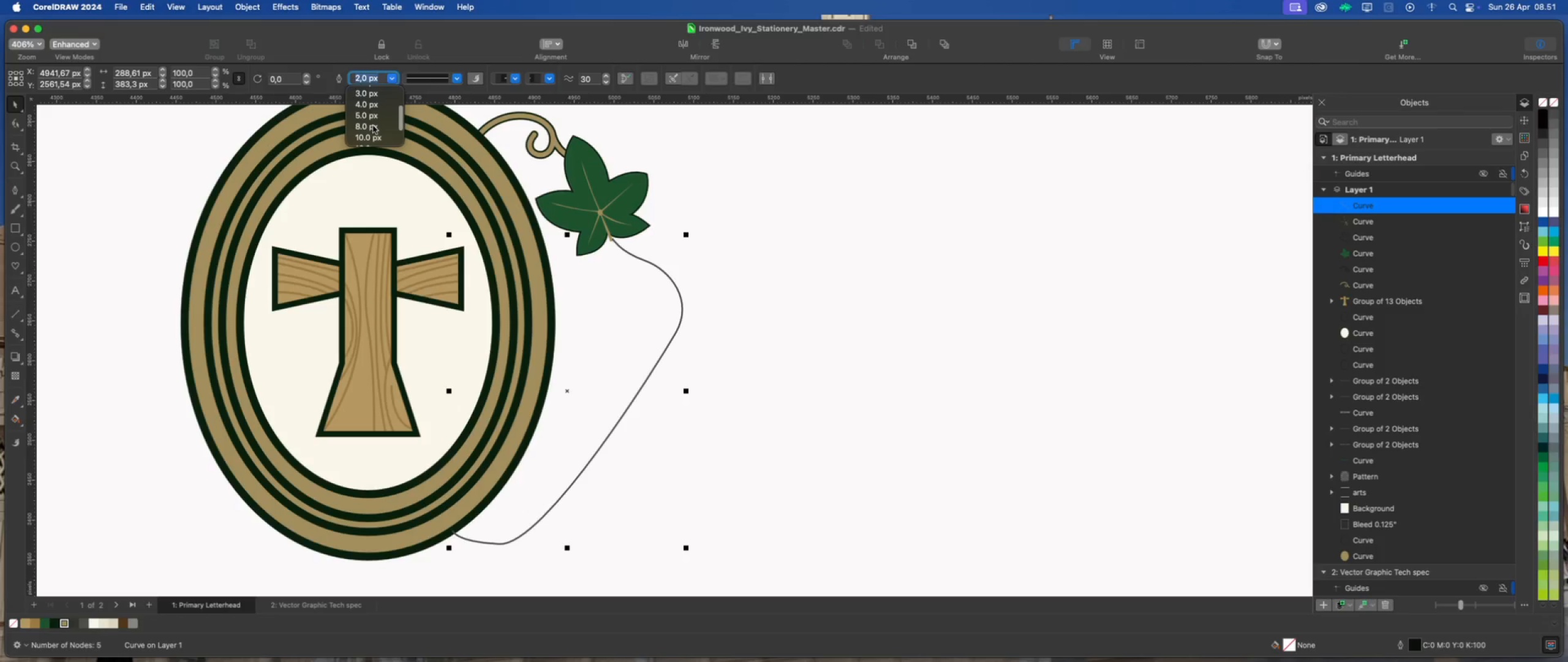 
left_click([373, 126])
 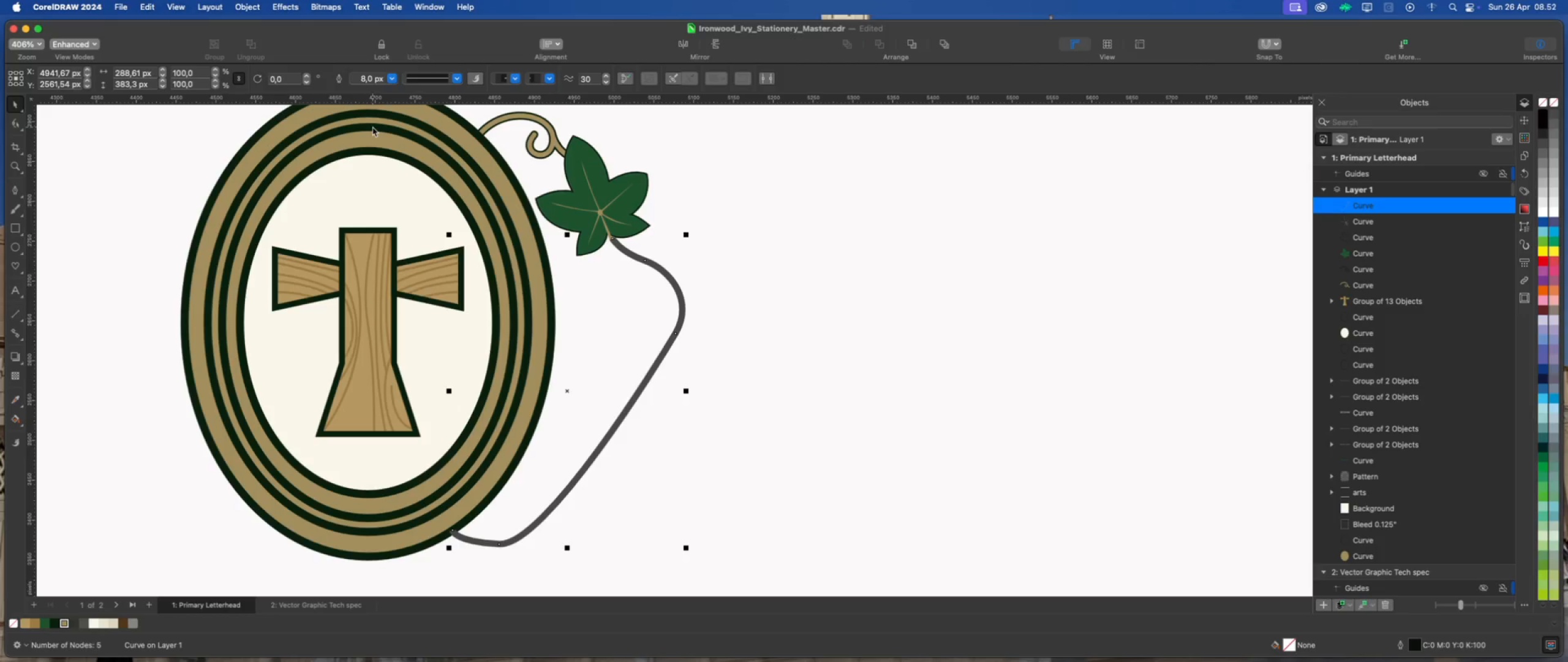 
wait(6.05)
 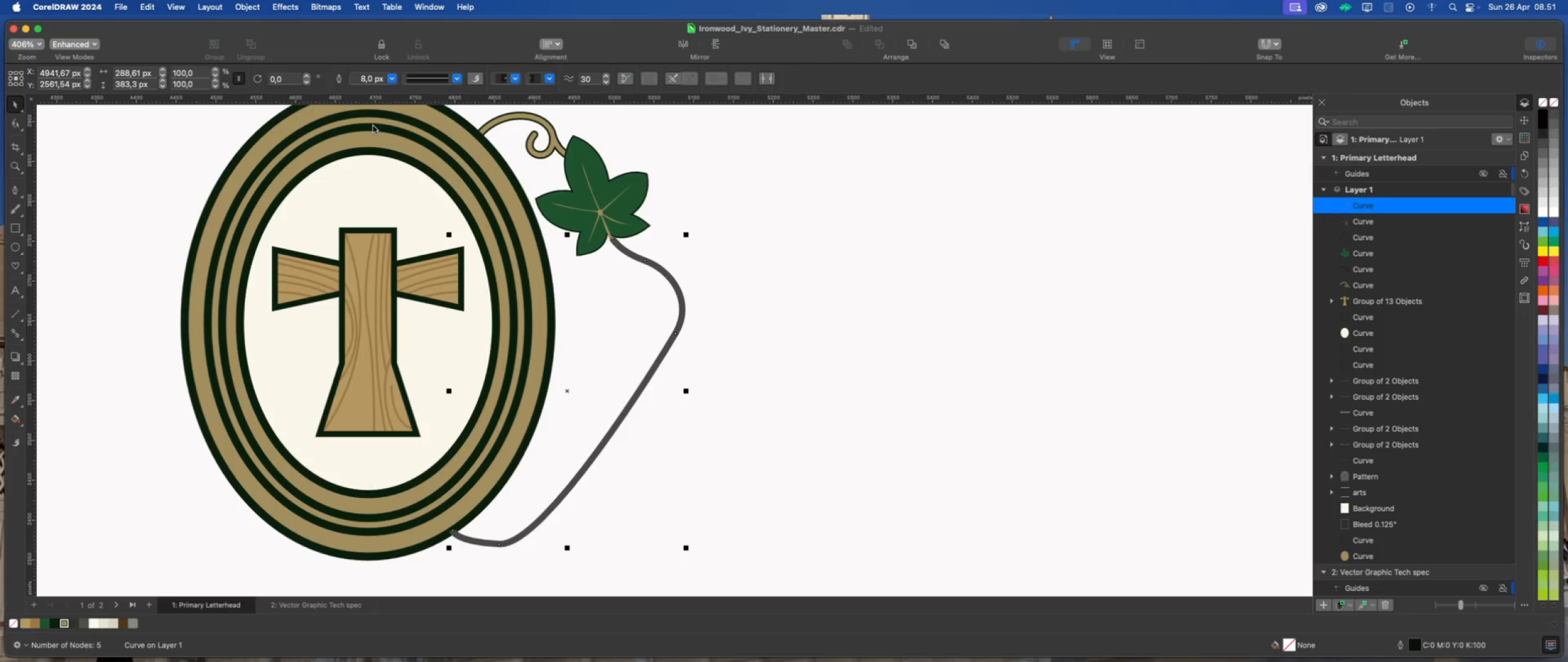 
left_click([13, 126])
 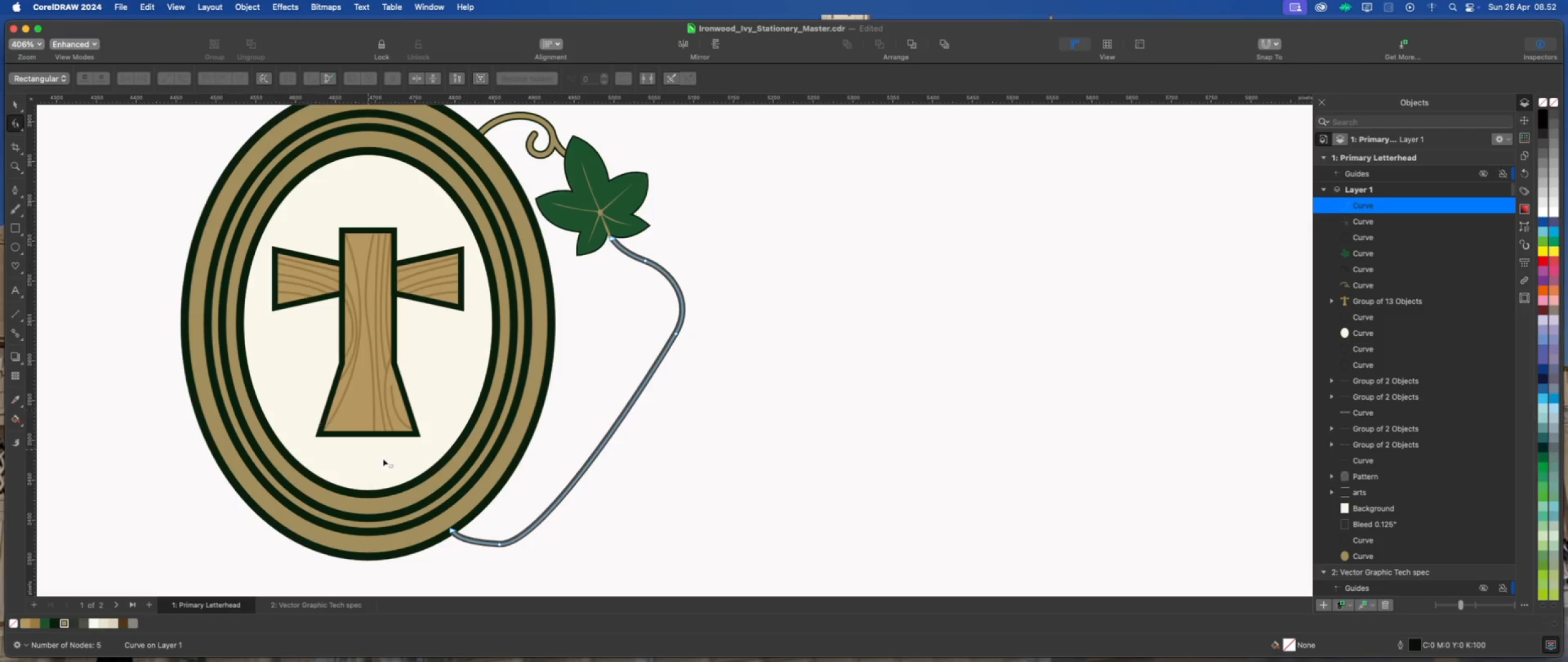 
scroll: coordinate [416, 490], scroll_direction: up, amount: 1.0
 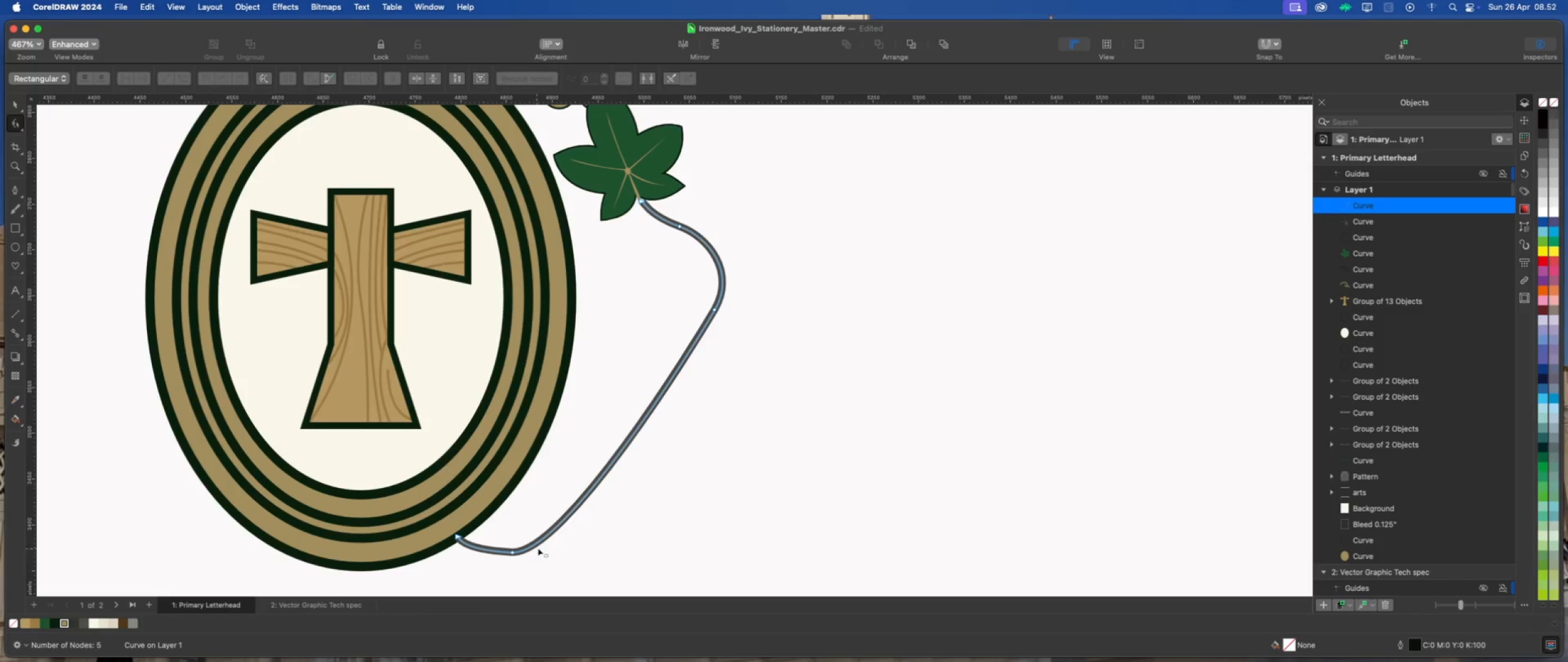 
left_click([537, 543])
 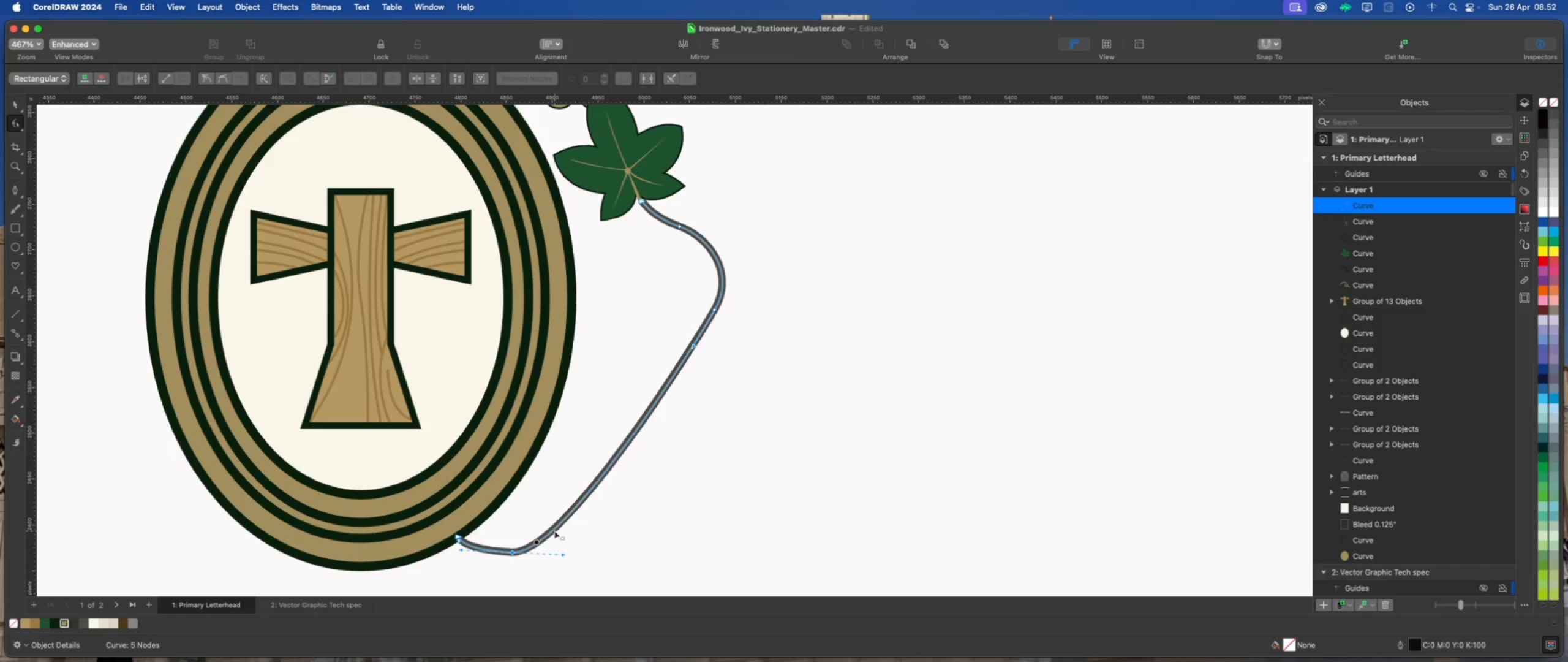 
double_click([554, 531])
 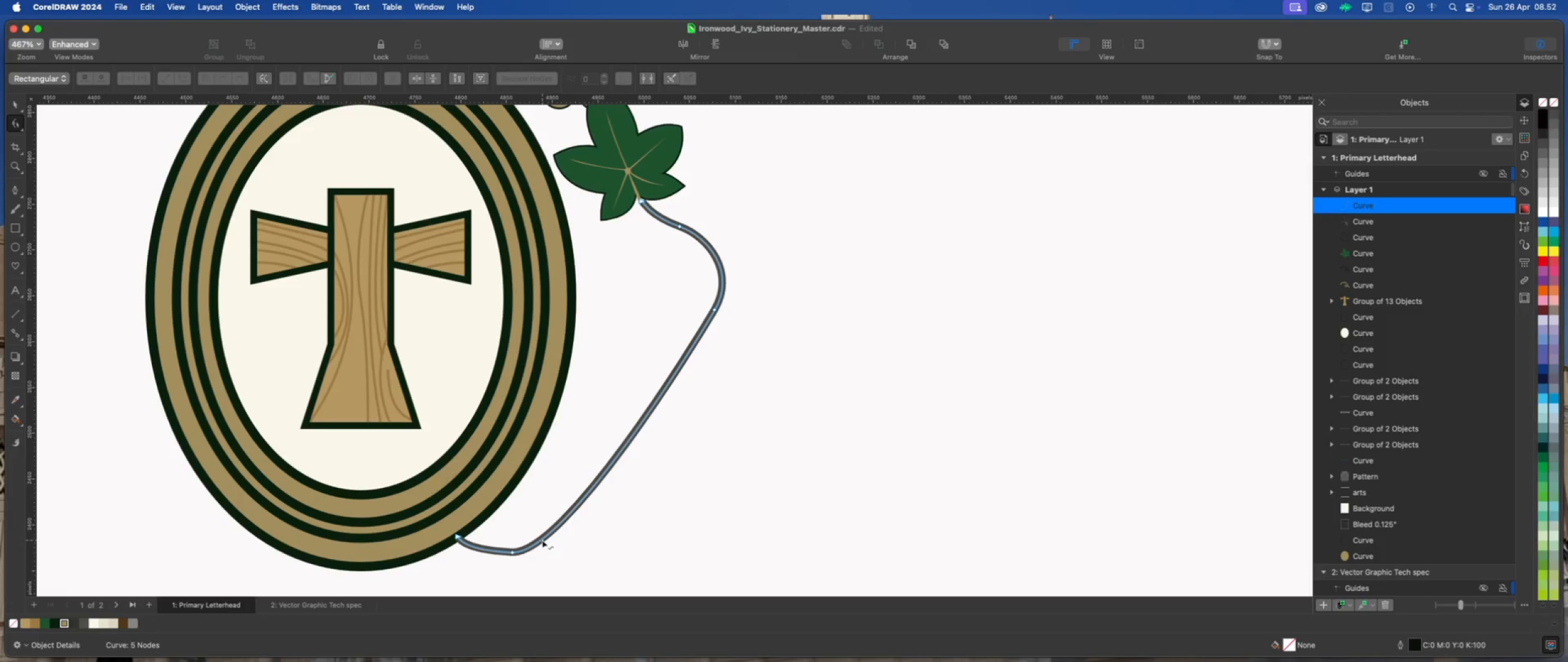 
double_click([543, 539])
 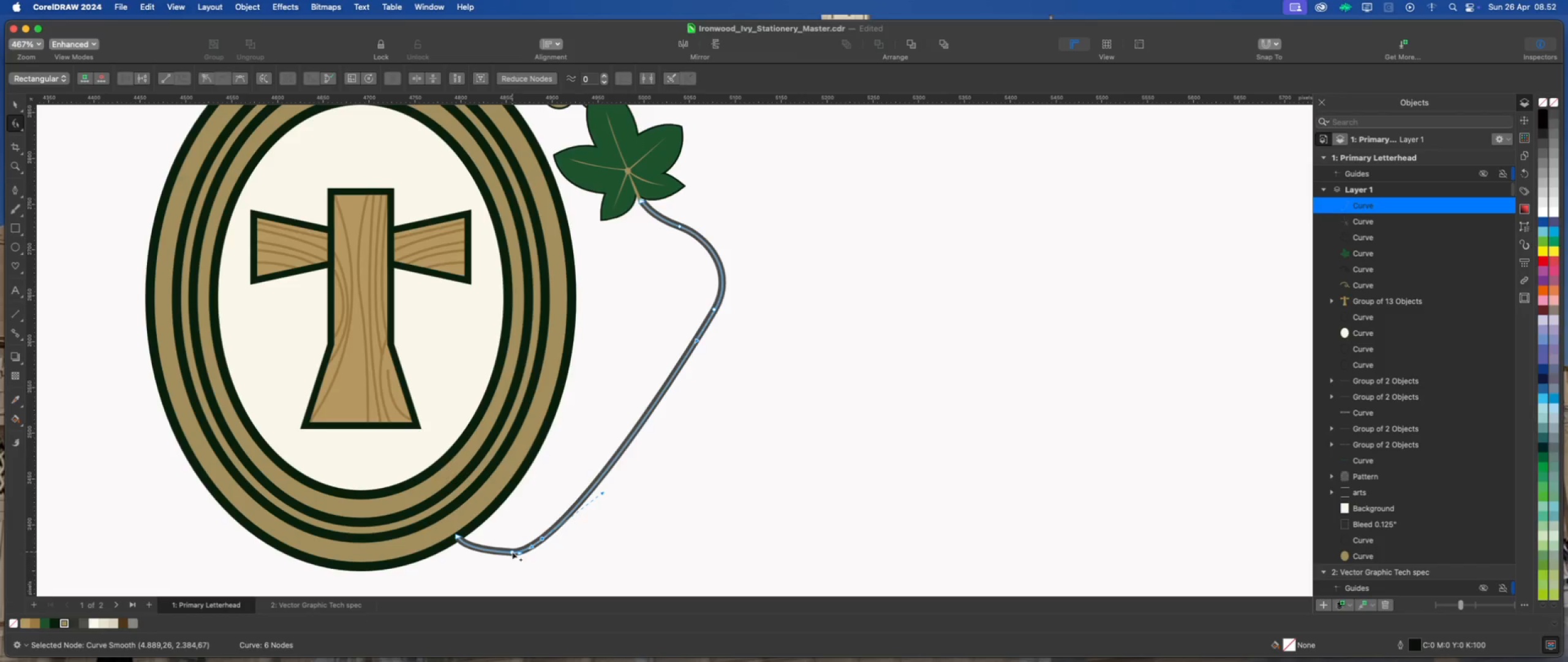 
double_click([512, 552])
 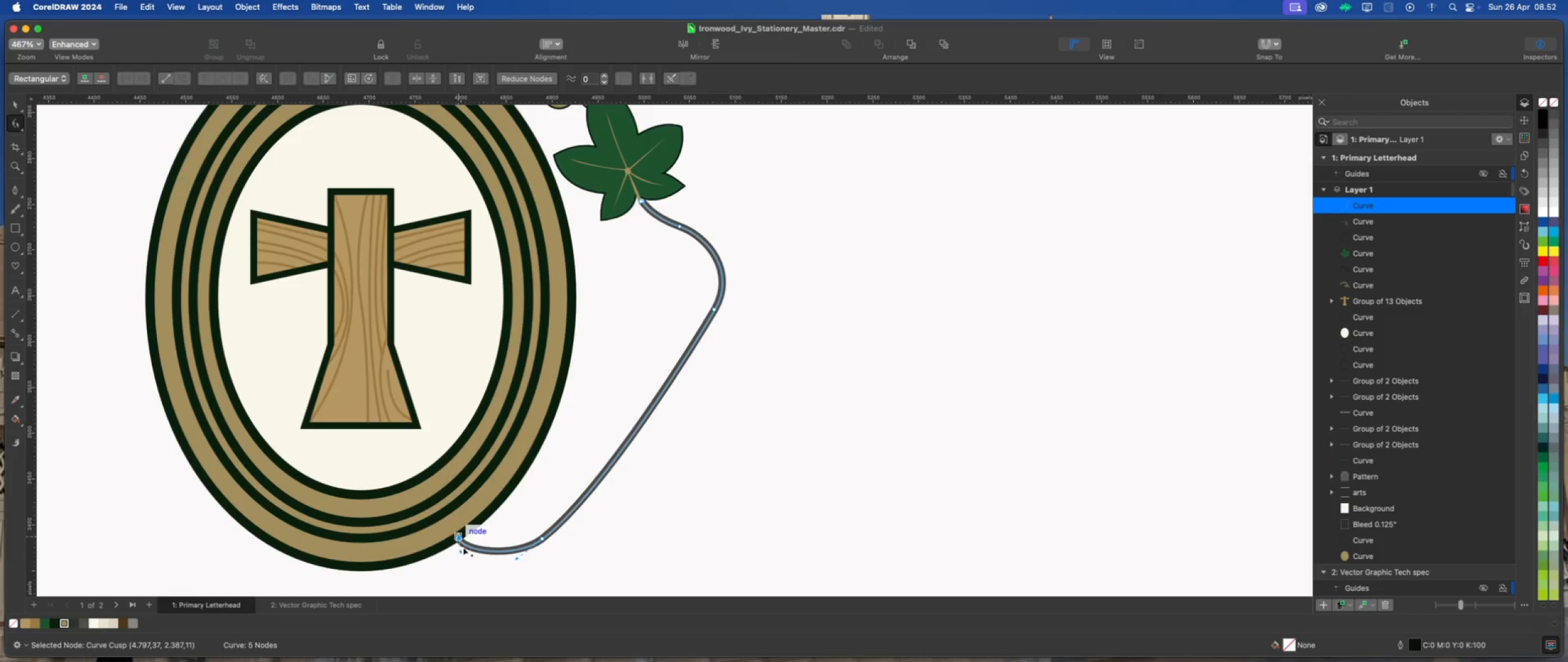 
left_click_drag(start_coordinate=[460, 551], to_coordinate=[479, 553])
 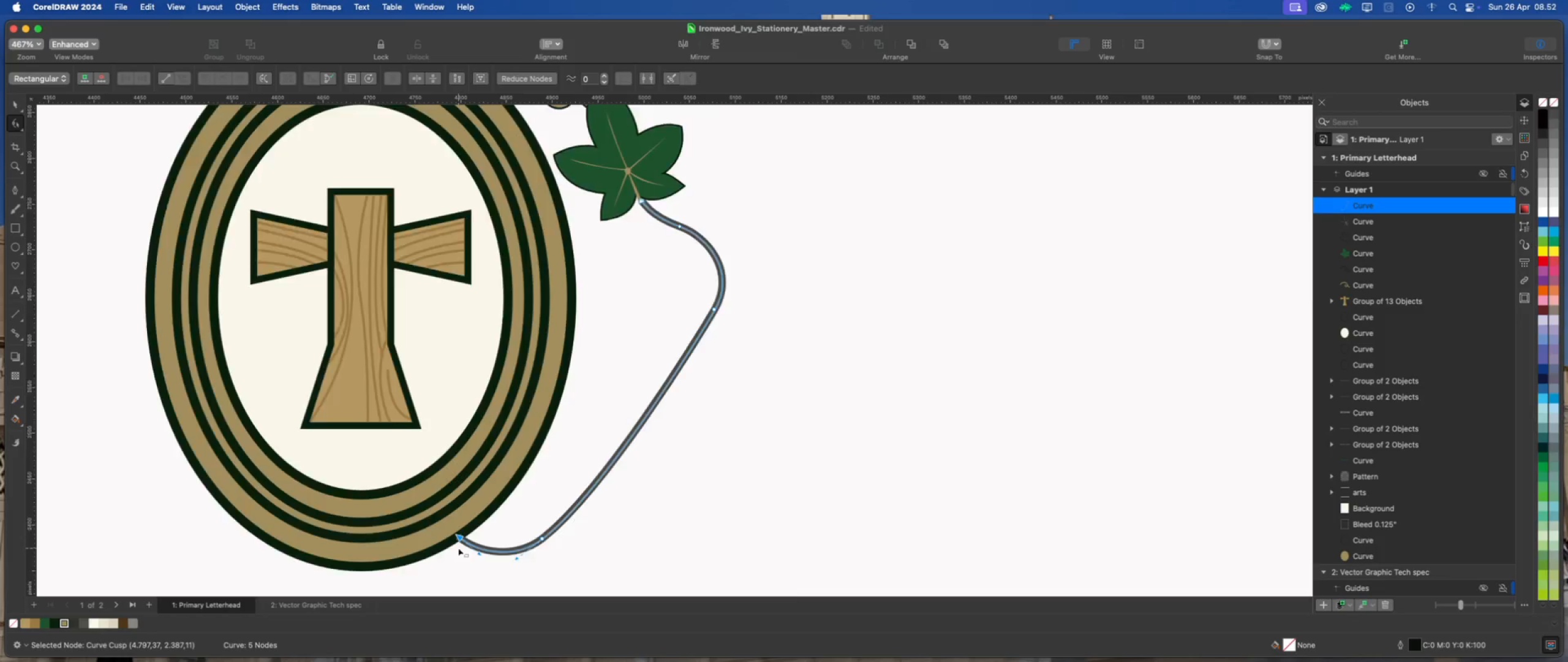 
scroll: coordinate [458, 548], scroll_direction: down, amount: 2.0
 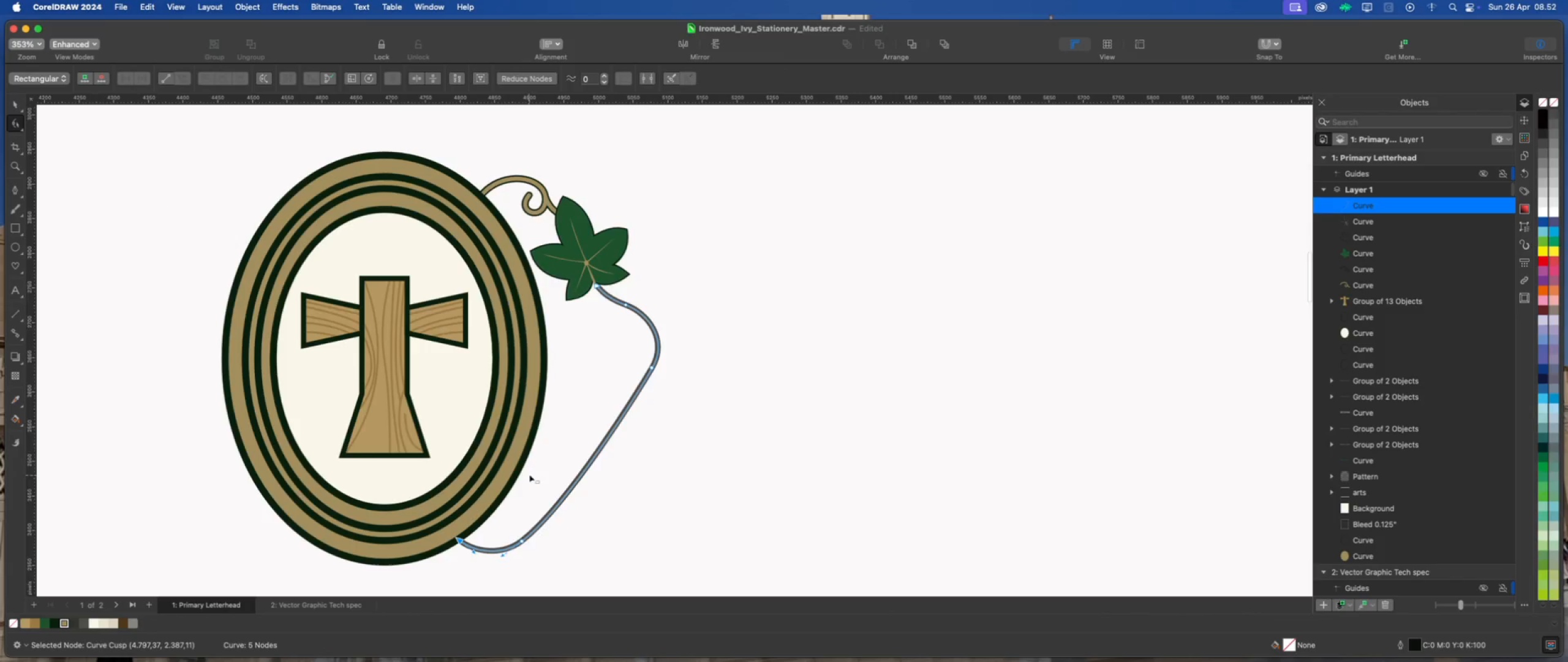 
scroll: coordinate [530, 472], scroll_direction: up, amount: 1.0
 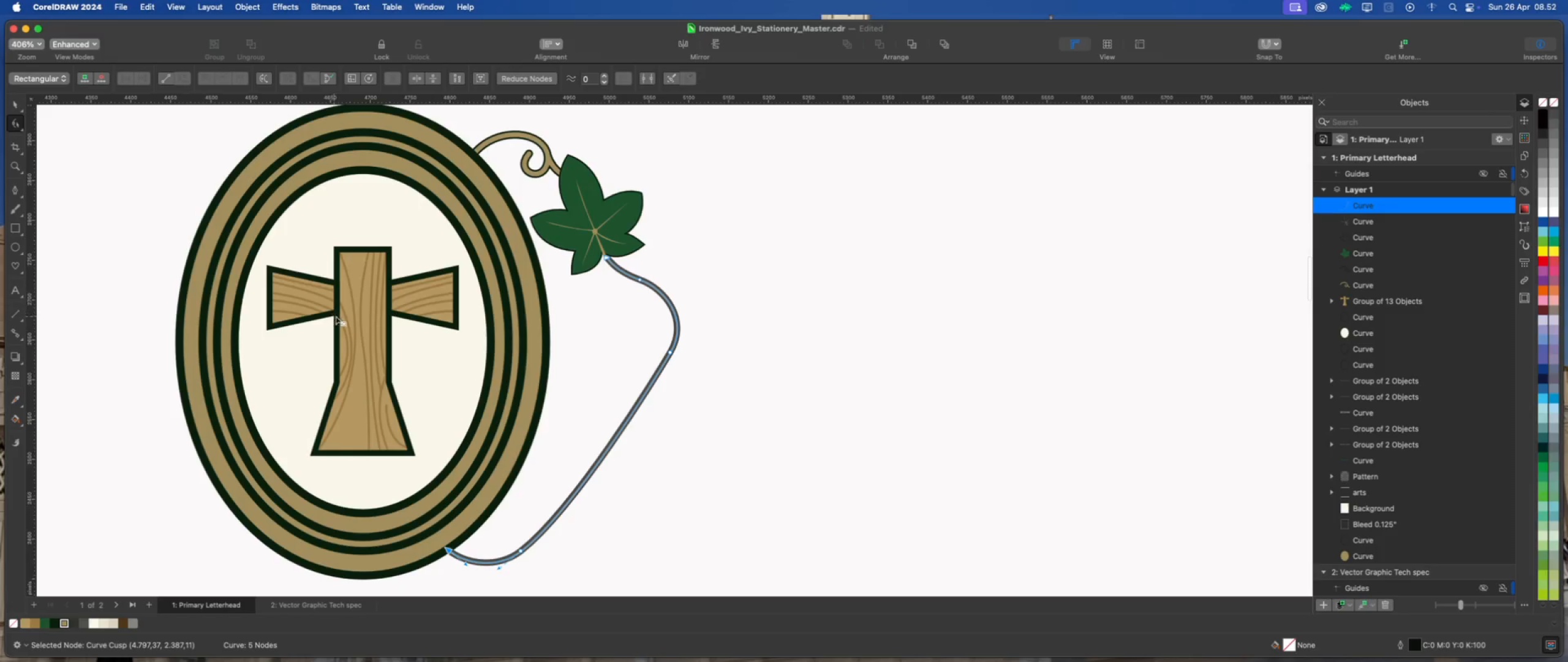 
scroll: coordinate [494, 380], scroll_direction: down, amount: 2.0
 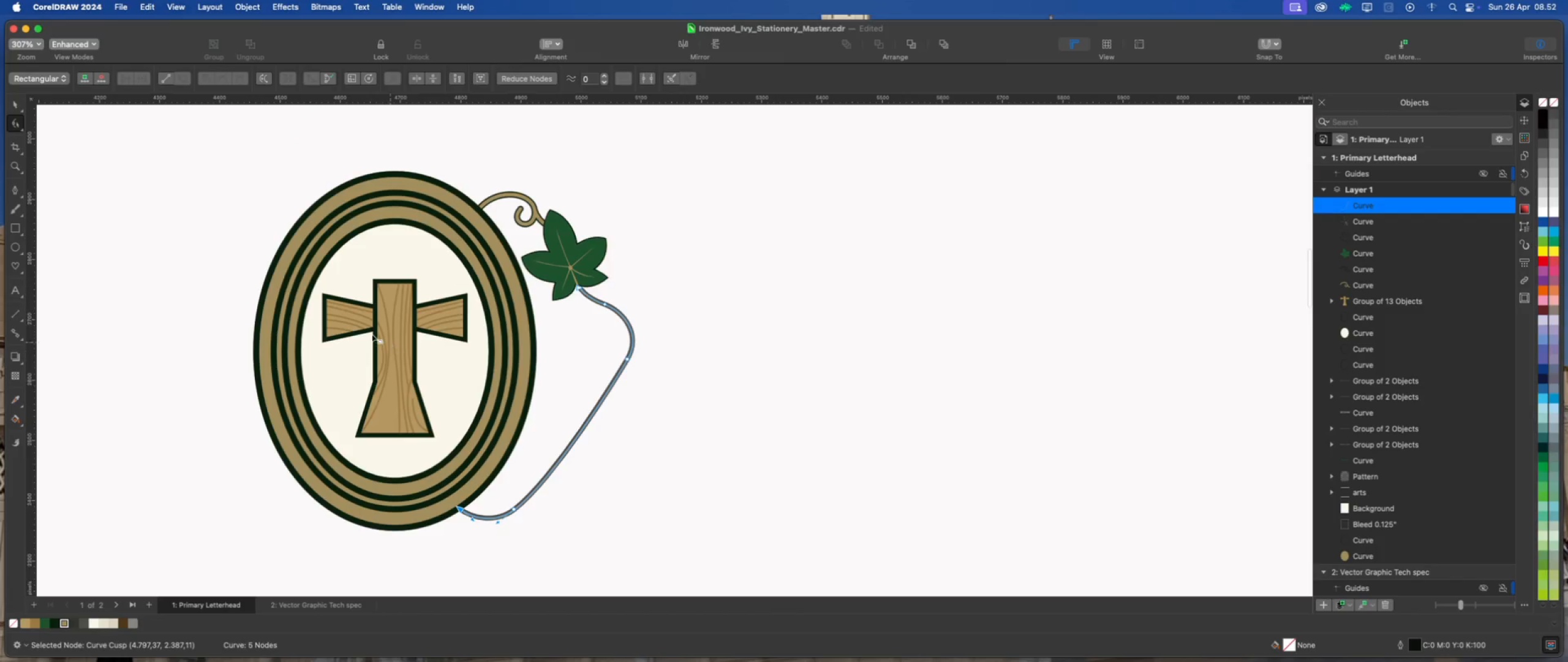 
scroll: coordinate [357, 328], scroll_direction: up, amount: 2.0
 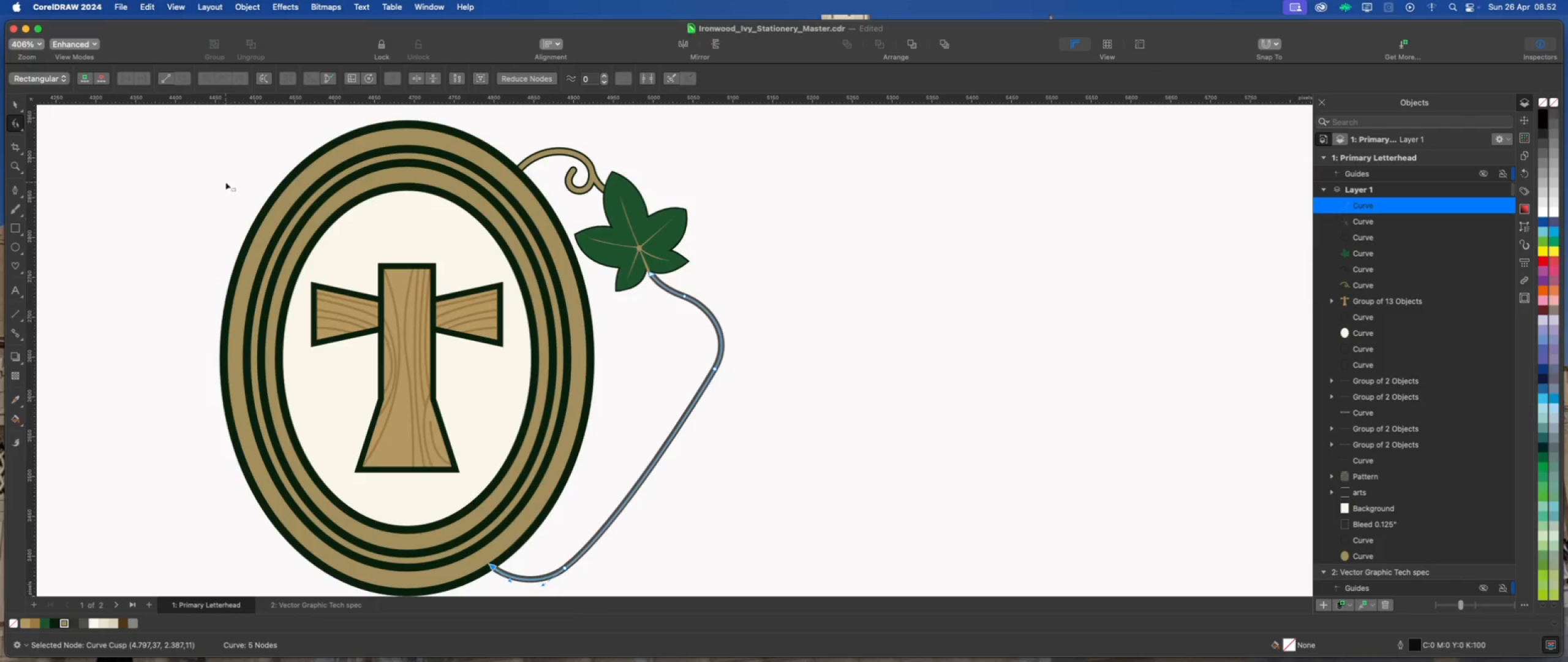 
left_click([249, 7])
 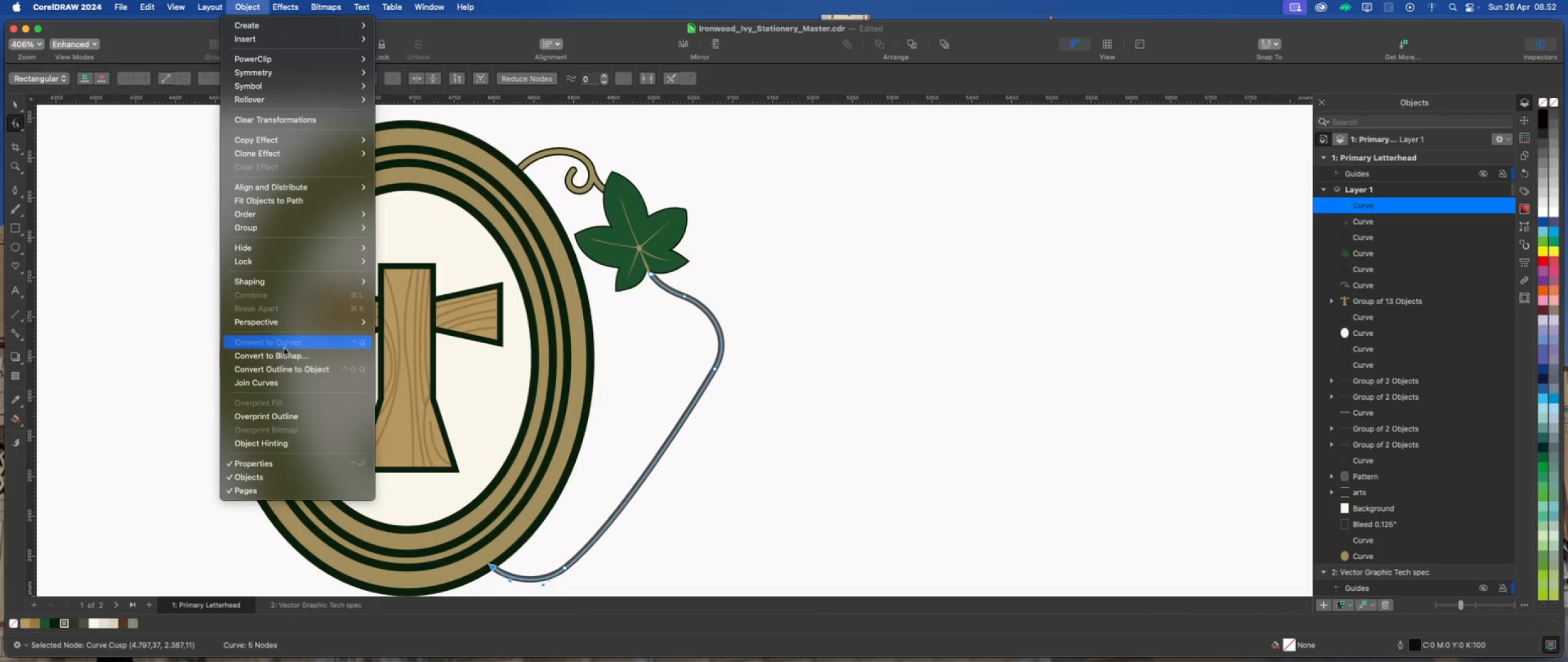 
left_click([303, 372])
 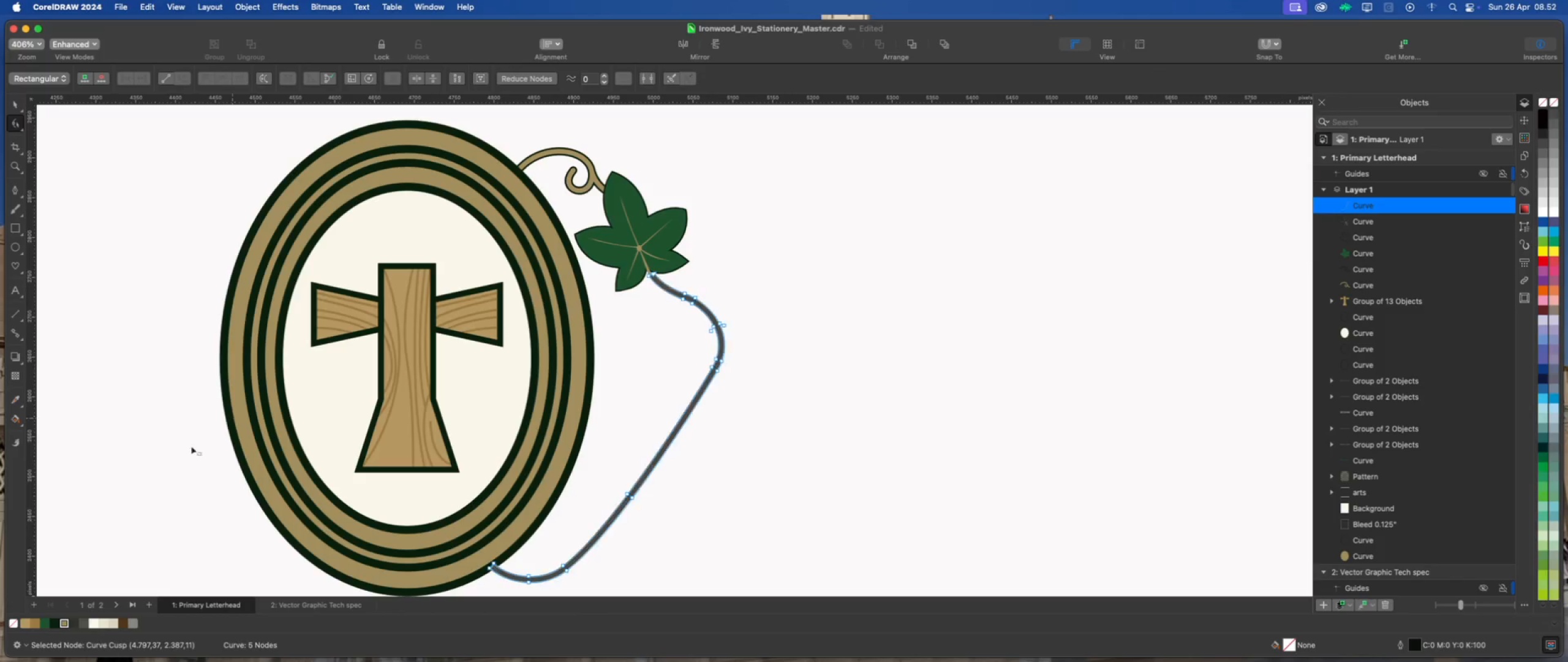 
mouse_move([81, 593])
 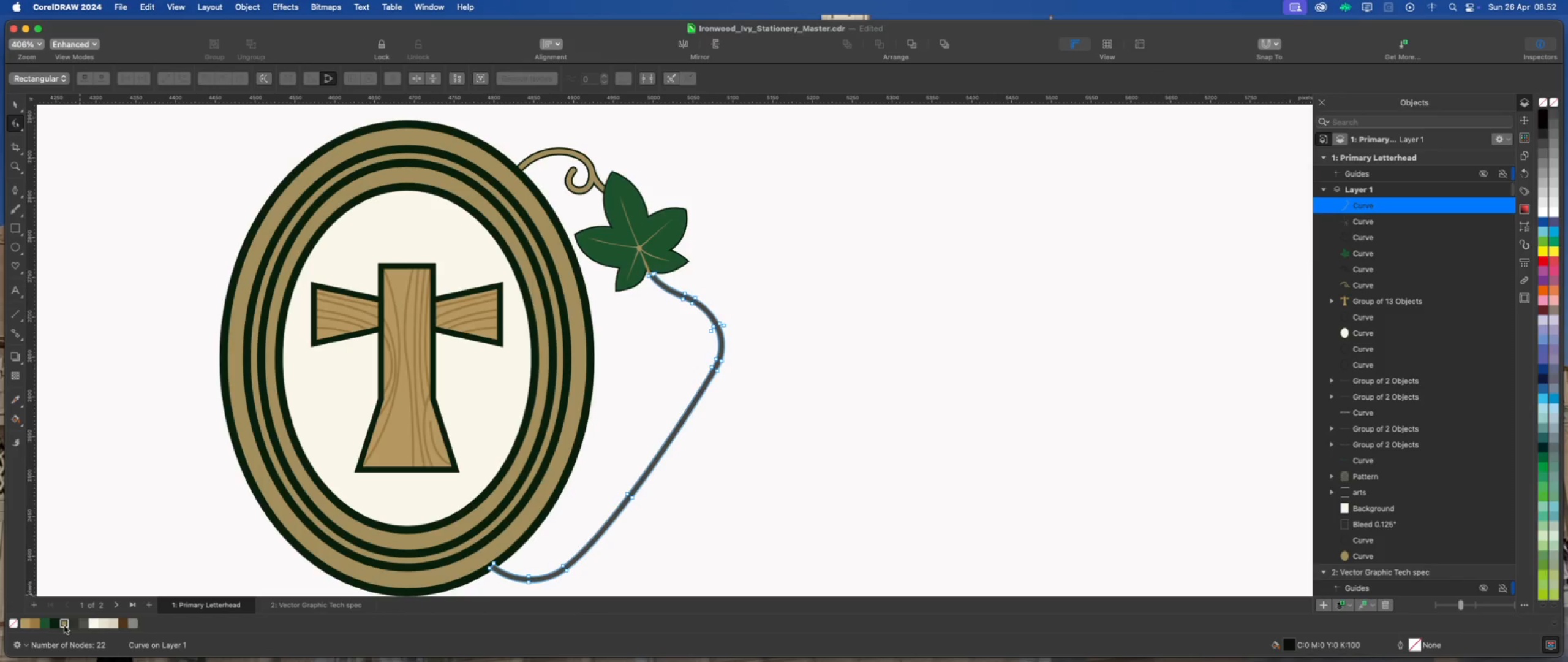 
left_click([64, 626])
 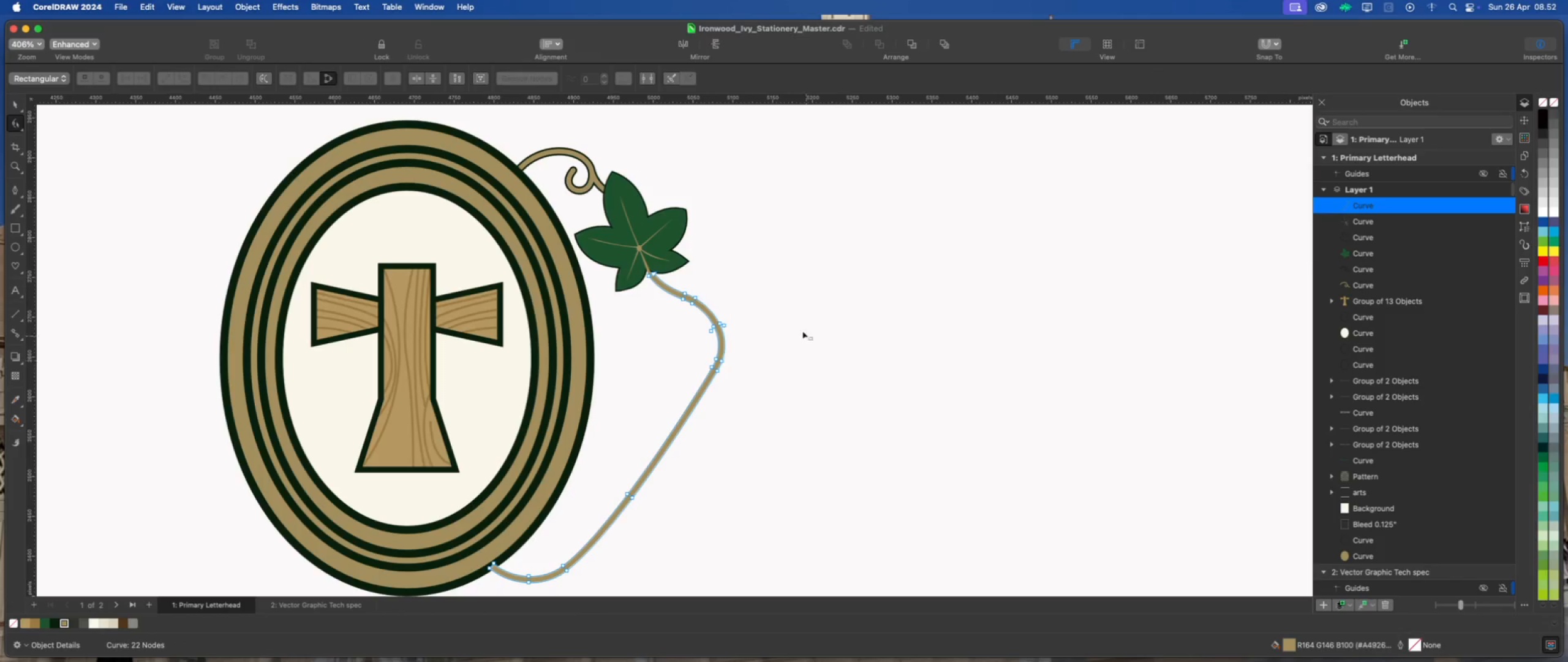 
scroll: coordinate [481, 236], scroll_direction: up, amount: 15.0
 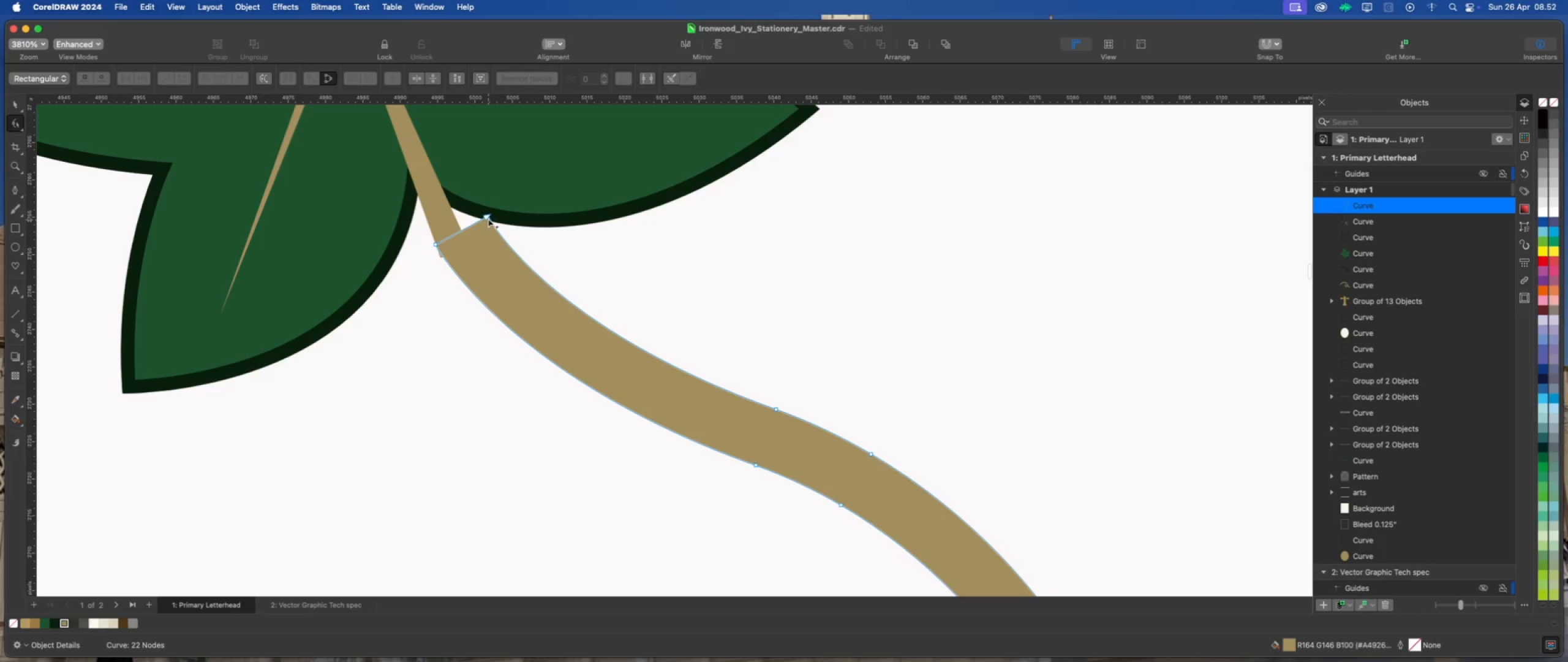 
left_click_drag(start_coordinate=[488, 217], to_coordinate=[460, 226])
 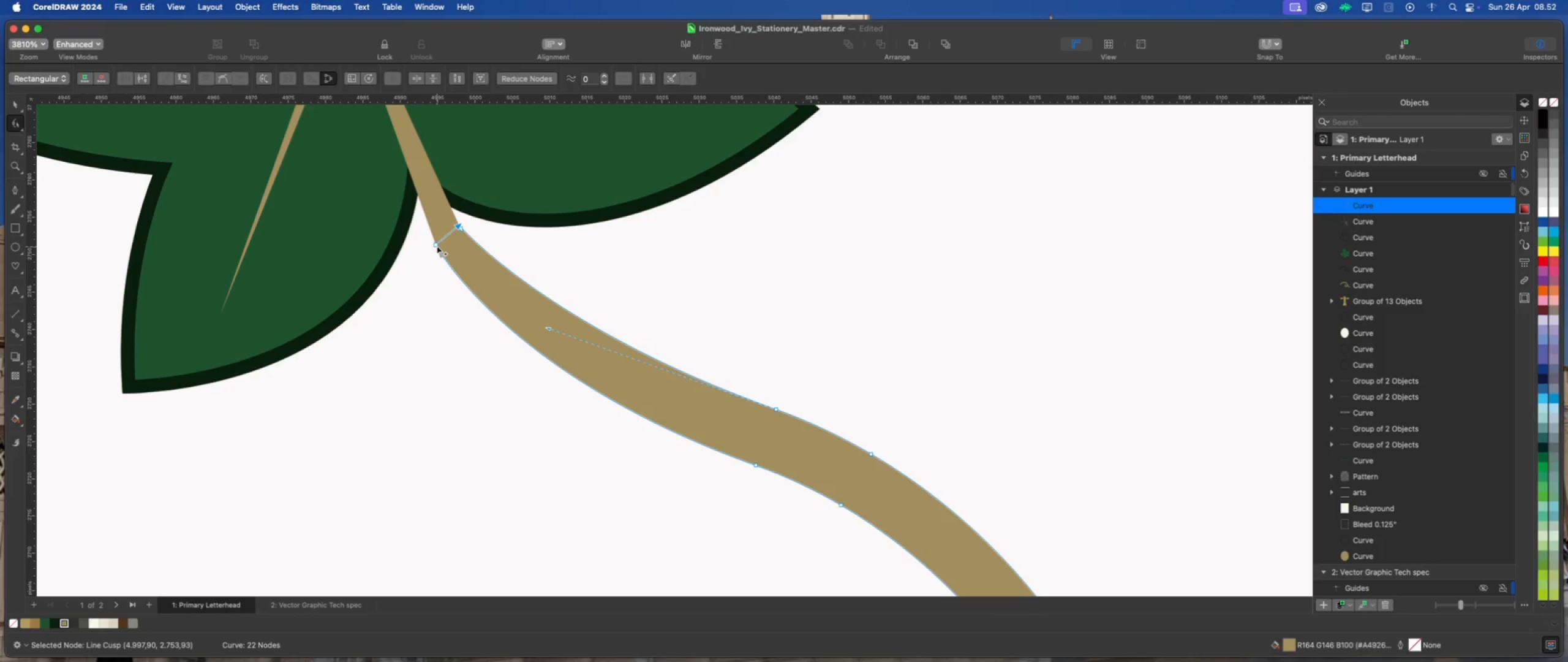 
left_click([435, 235])
 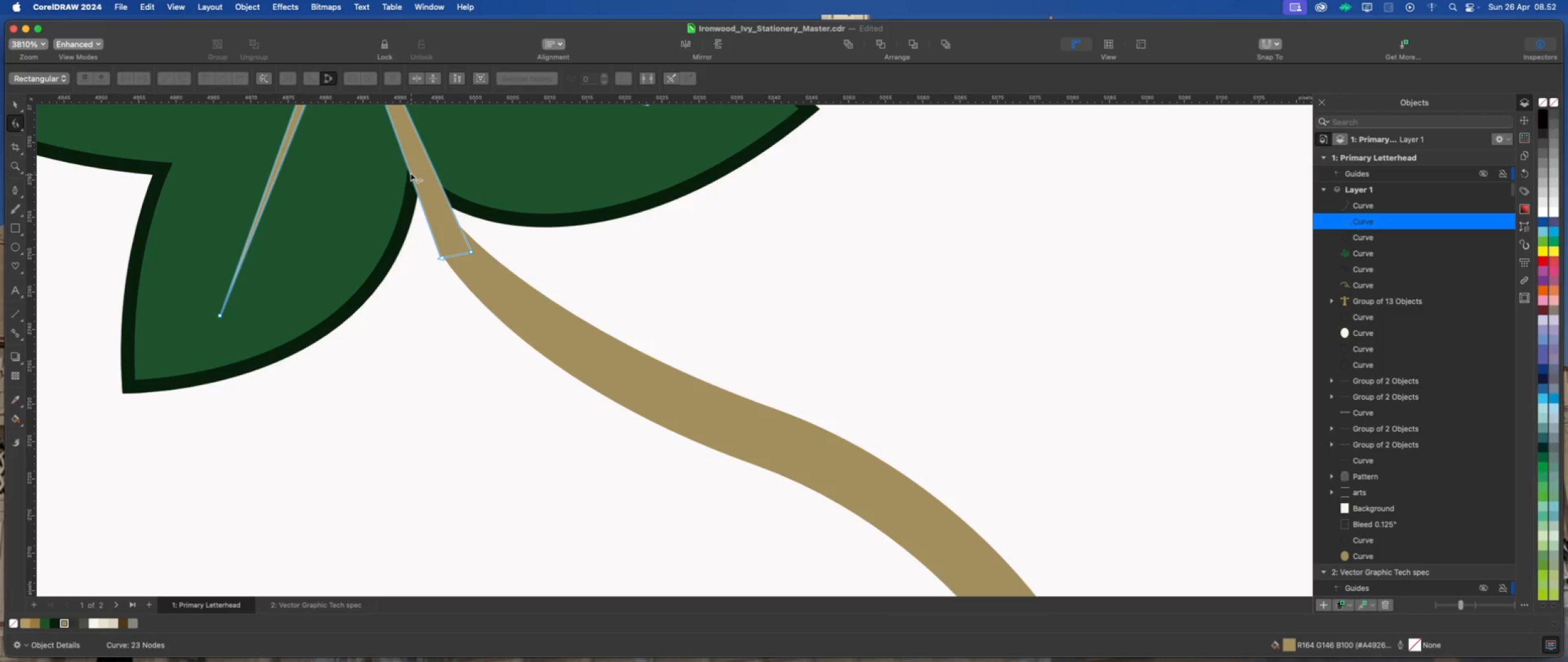 
double_click([404, 161])
 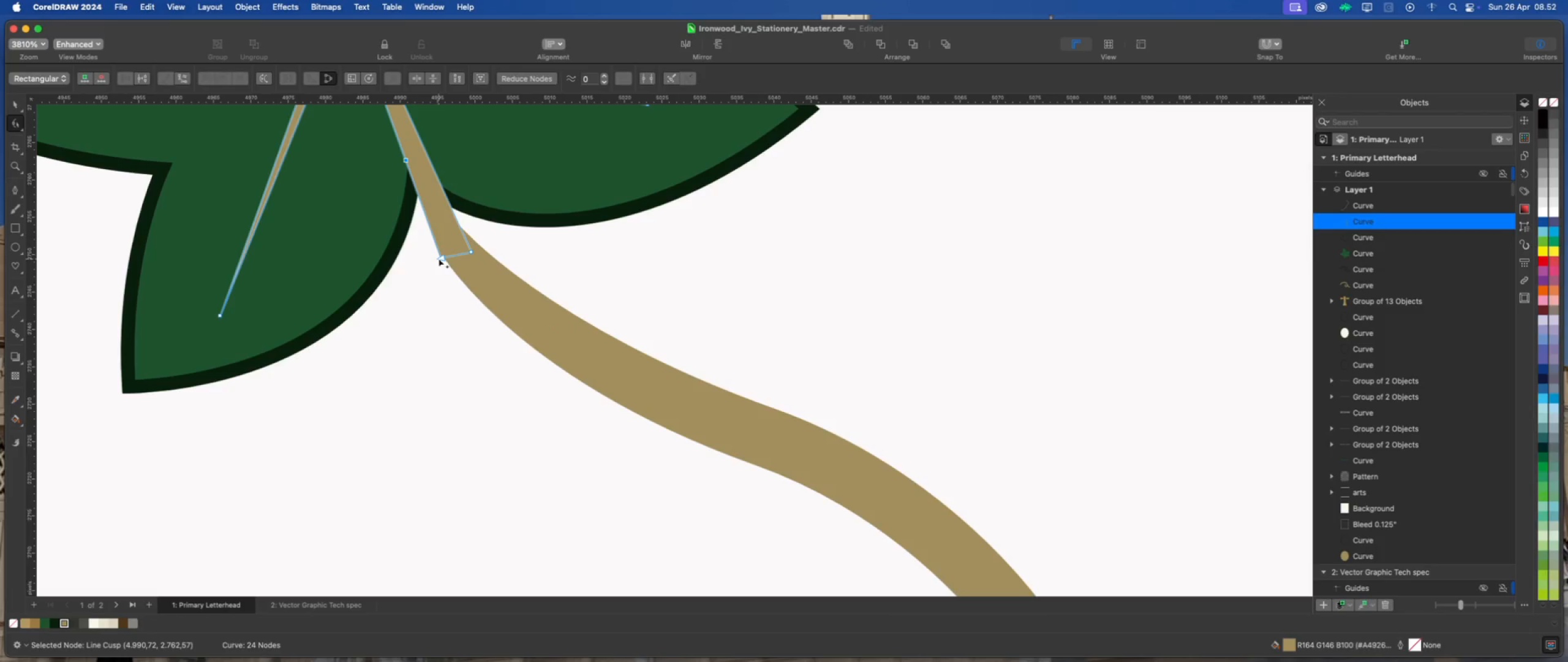 
left_click_drag(start_coordinate=[441, 258], to_coordinate=[499, 318])
 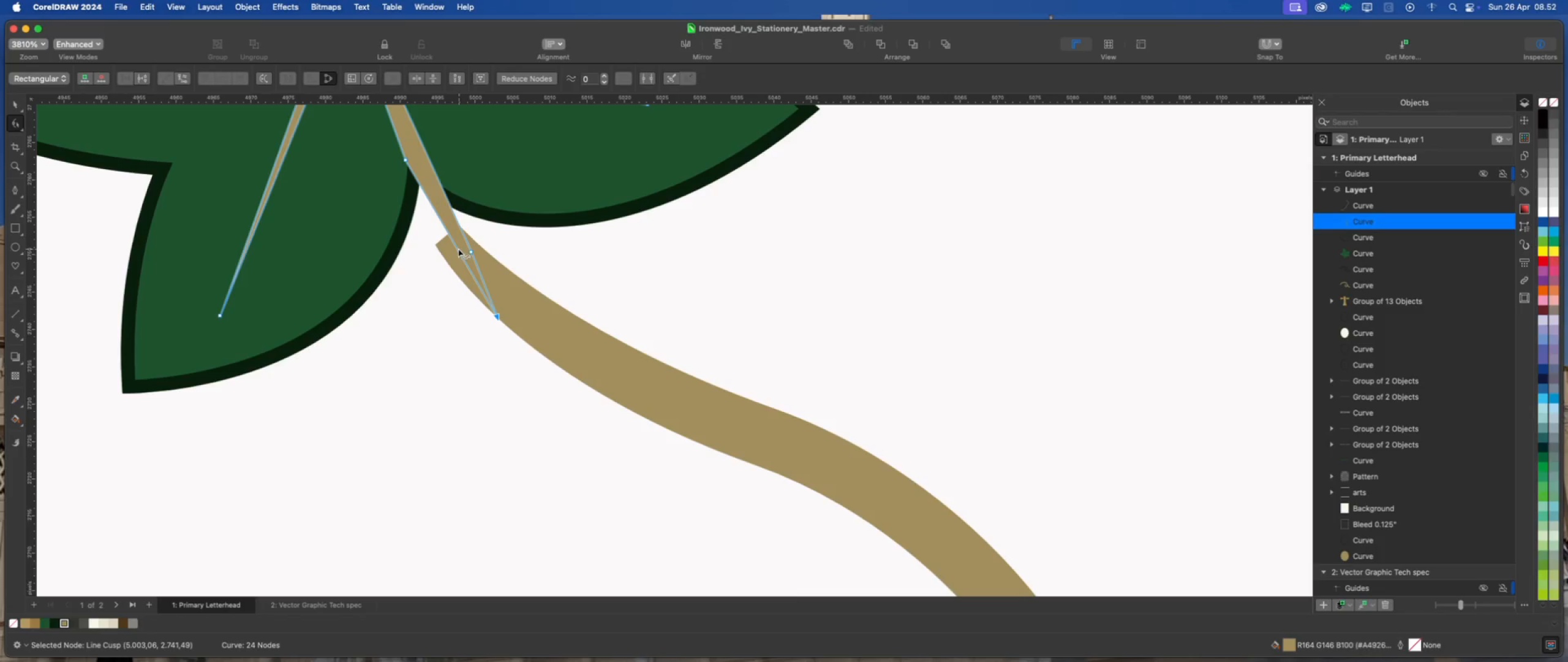 
right_click([457, 248])
 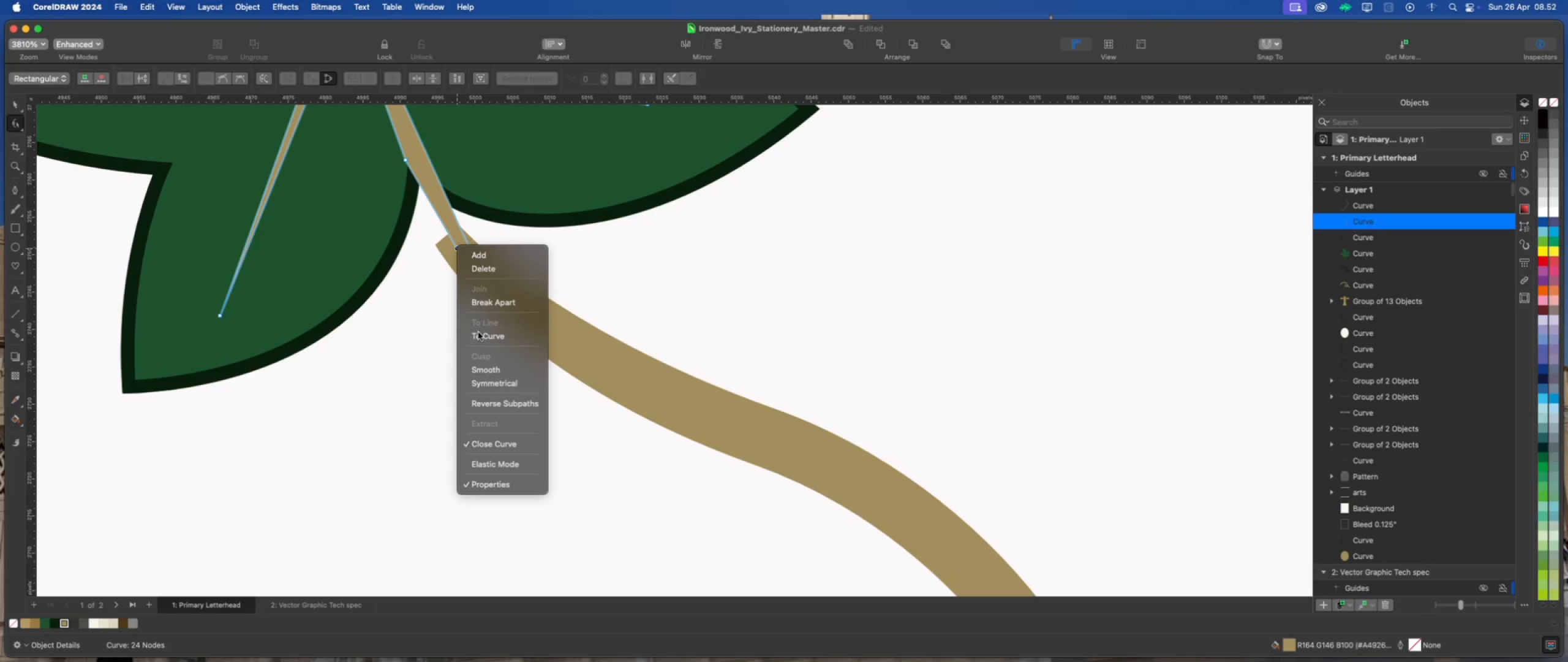 
left_click([483, 334])
 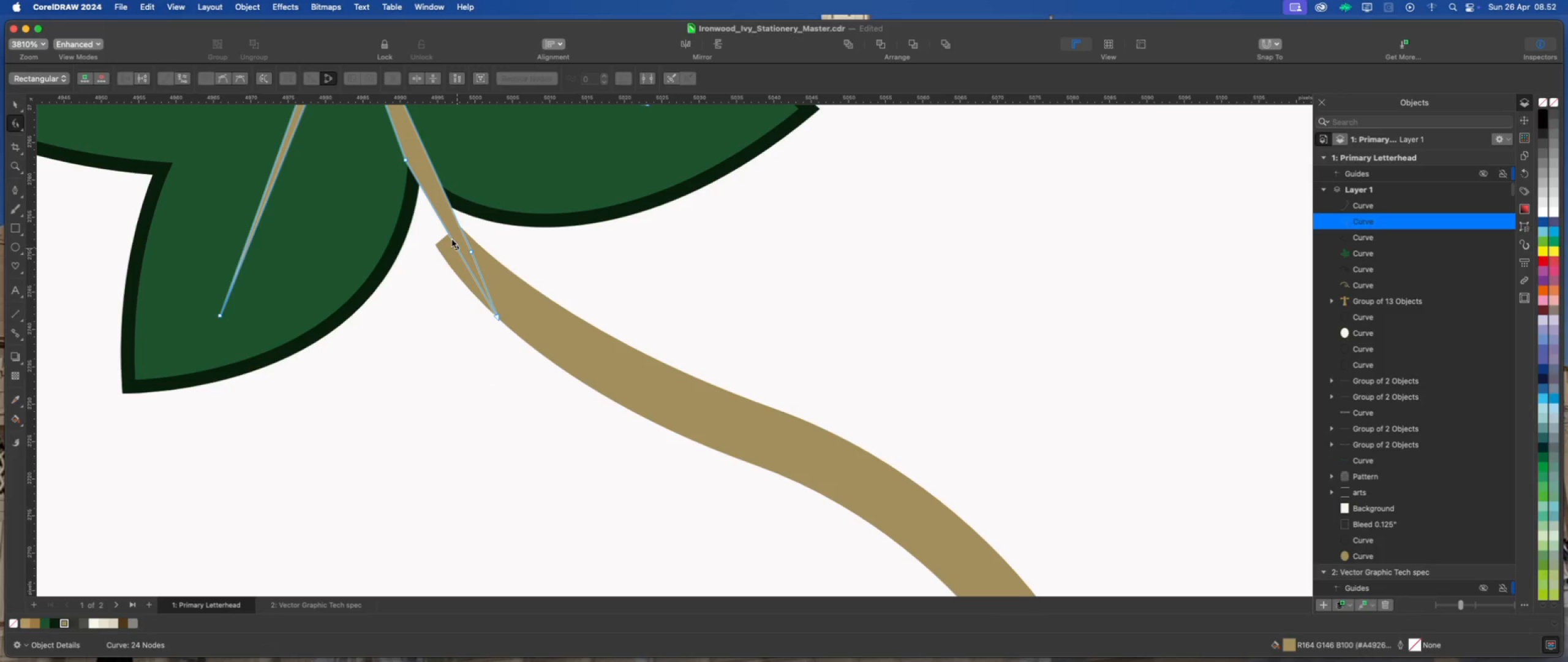 
left_click([452, 240])
 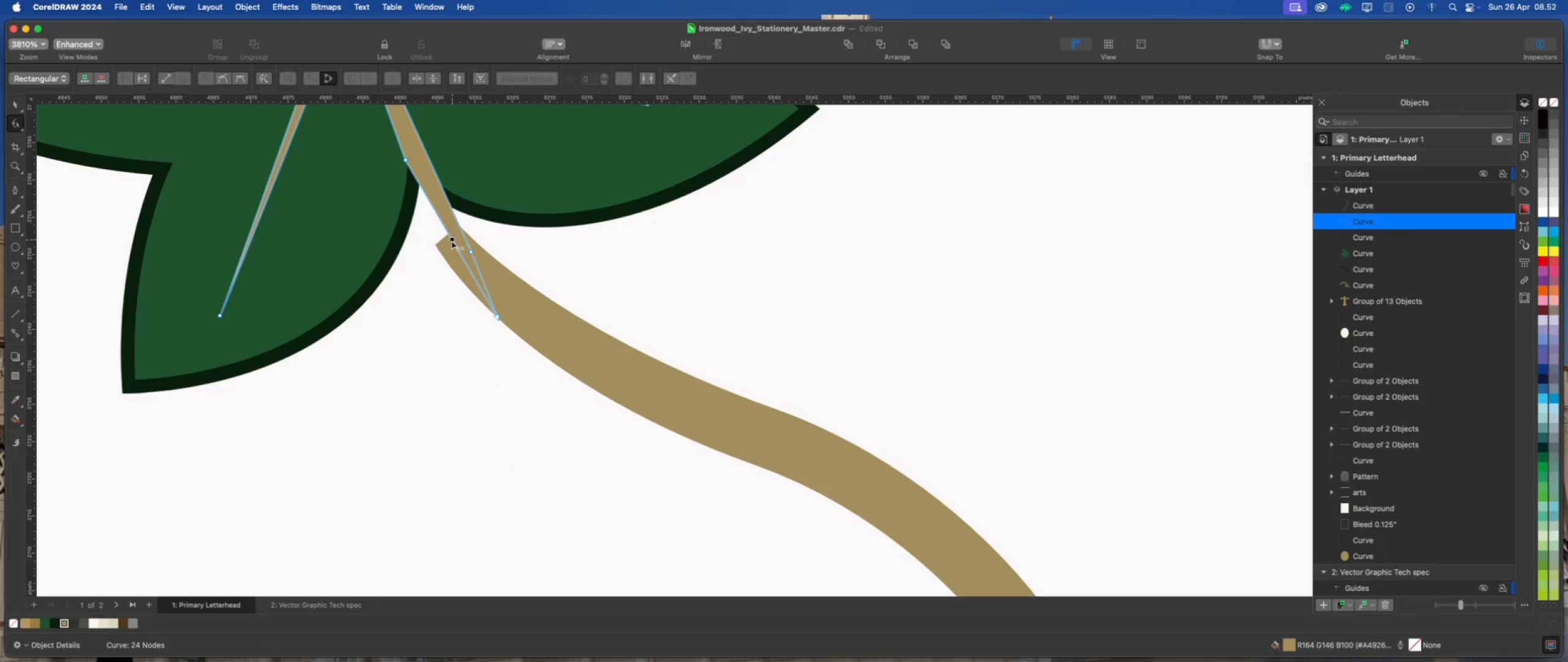 
left_click_drag(start_coordinate=[451, 241], to_coordinate=[449, 256])
 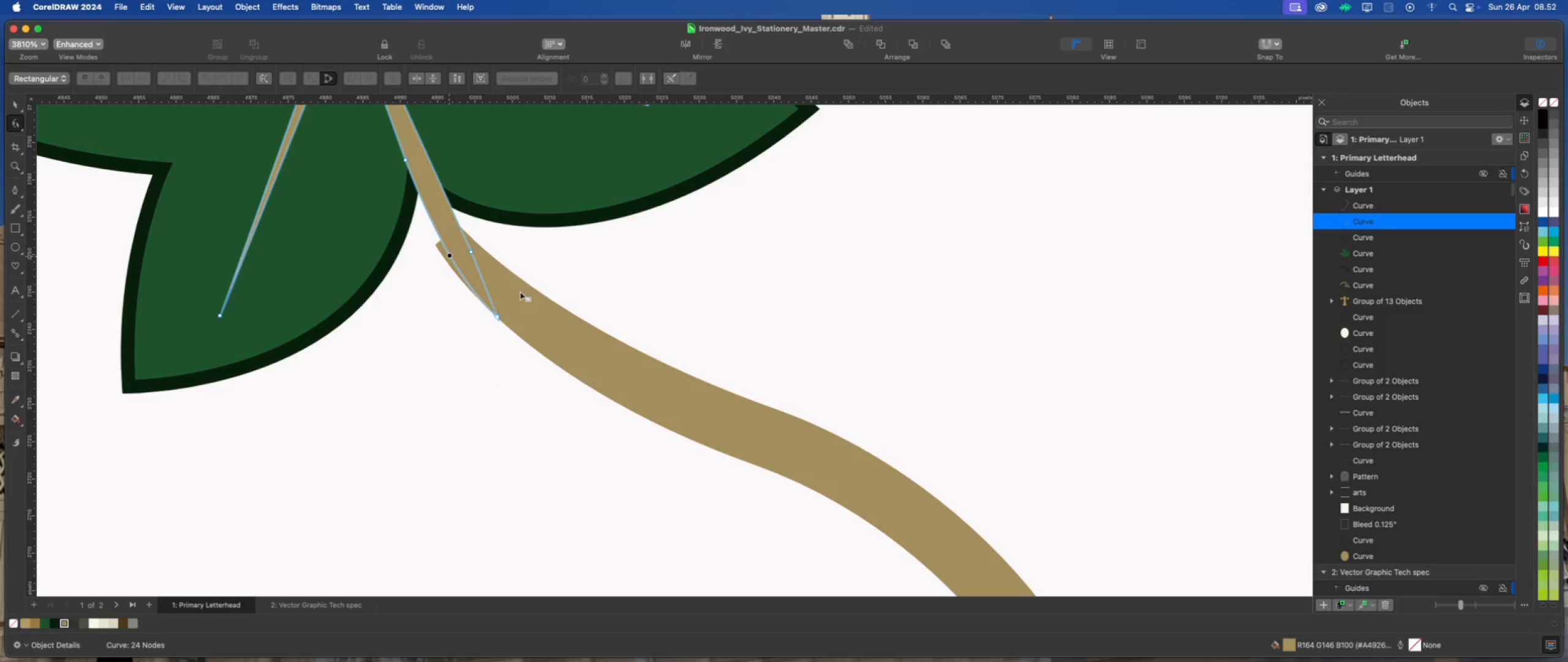 
left_click([521, 292])
 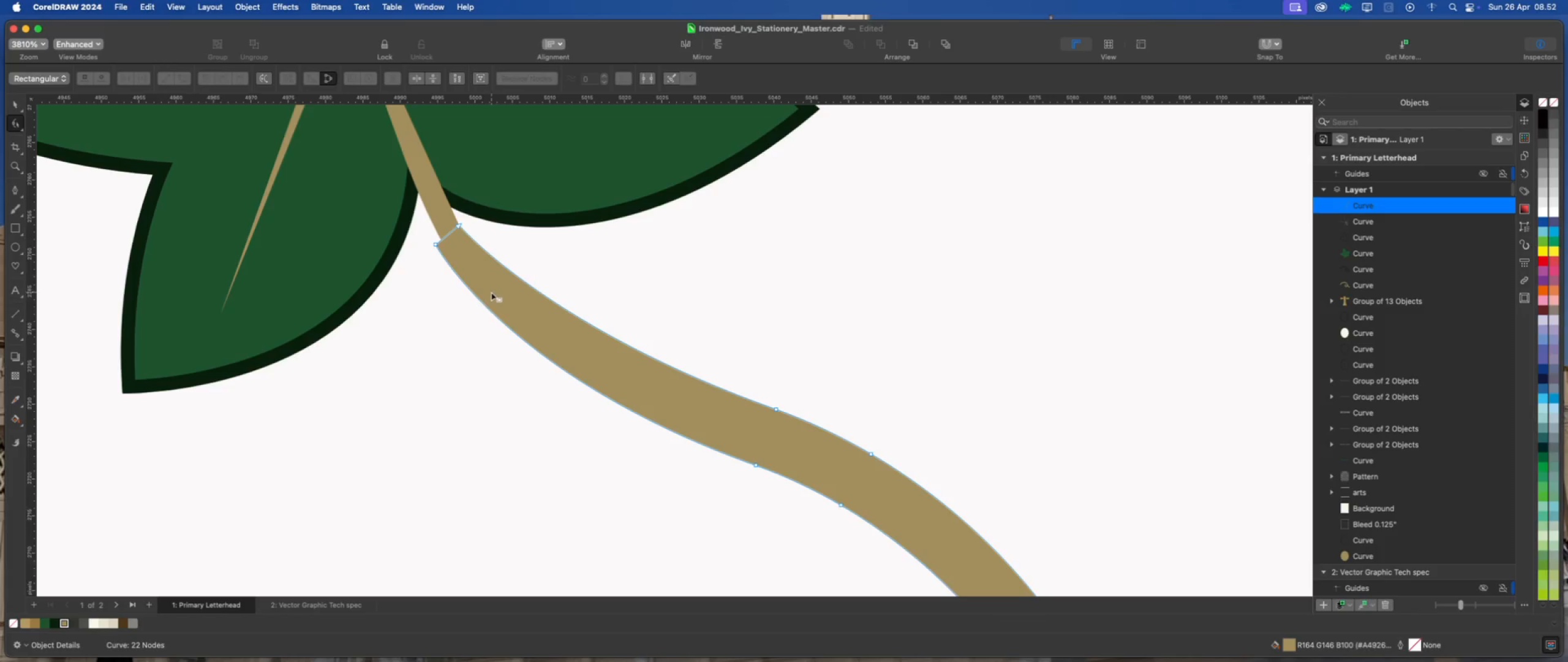 
left_click([441, 218])
 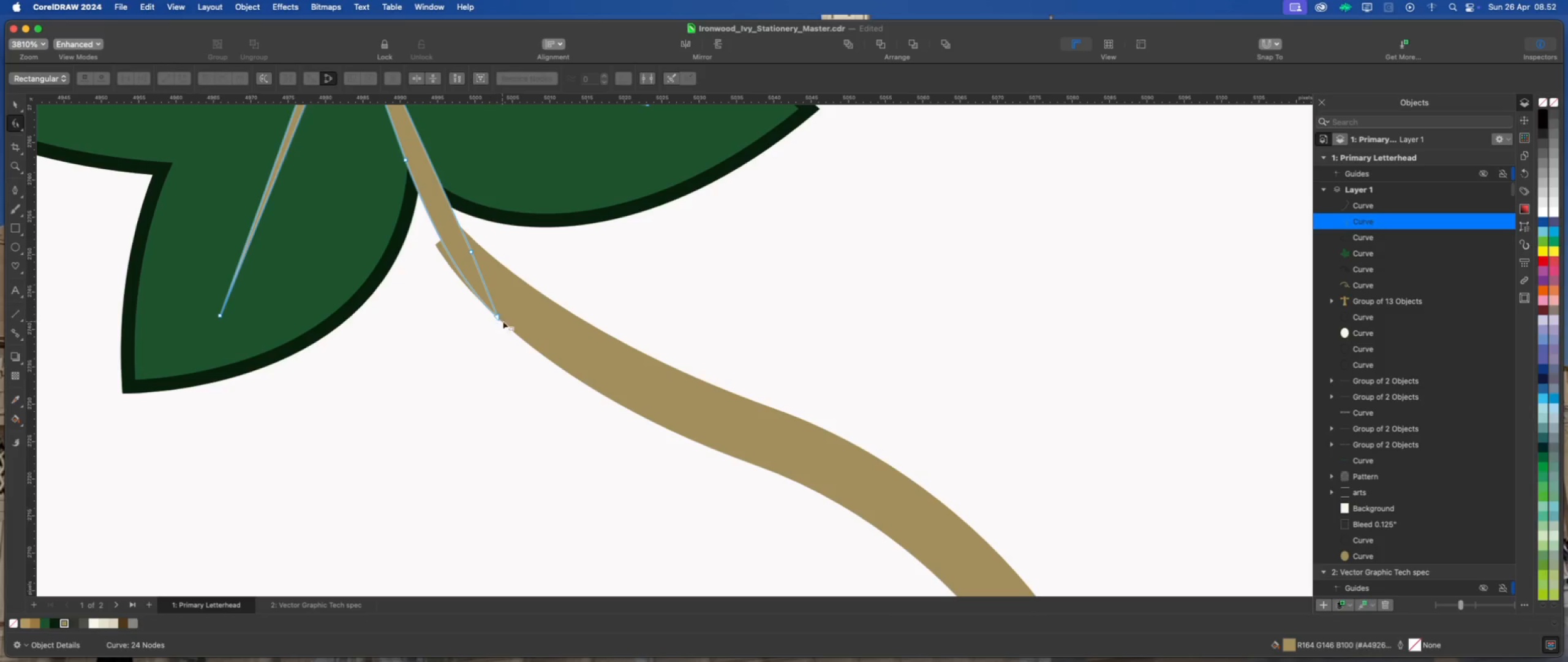 
left_click([506, 321])
 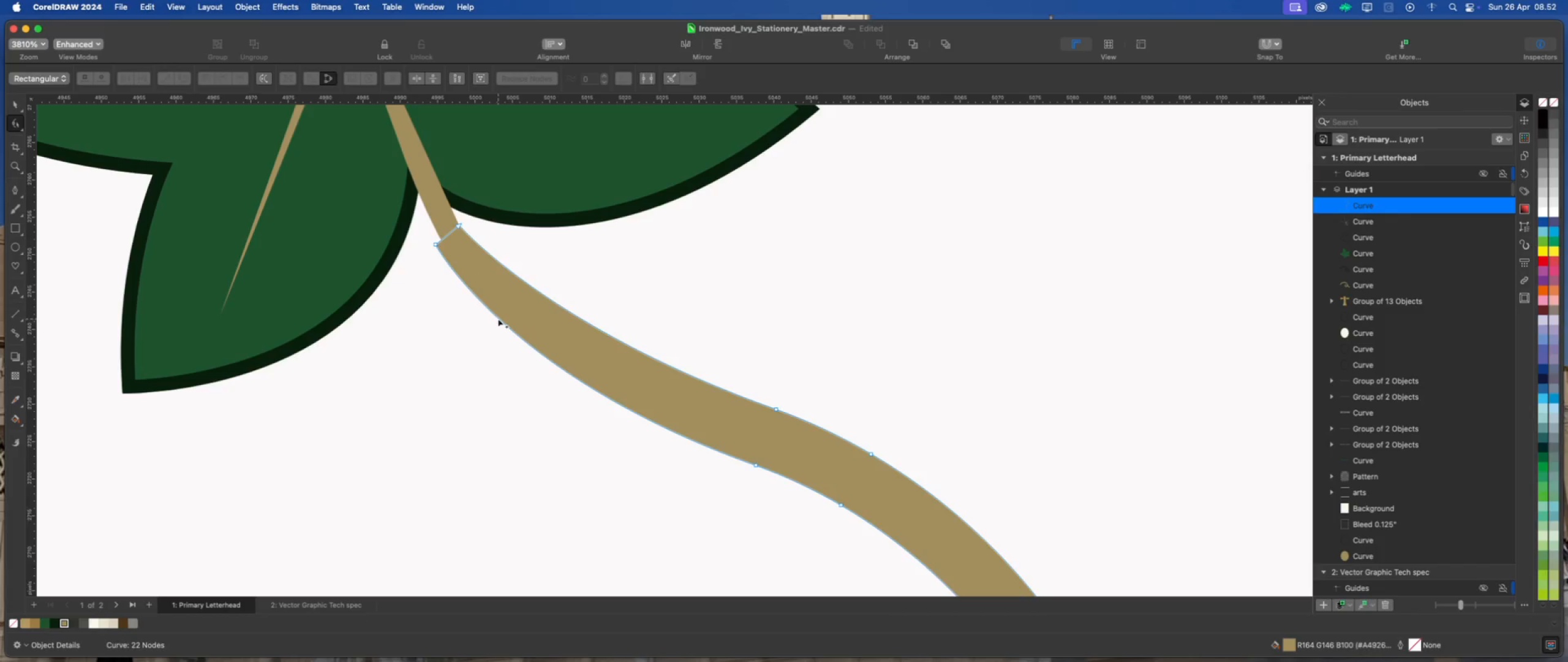 
double_click([498, 319])
 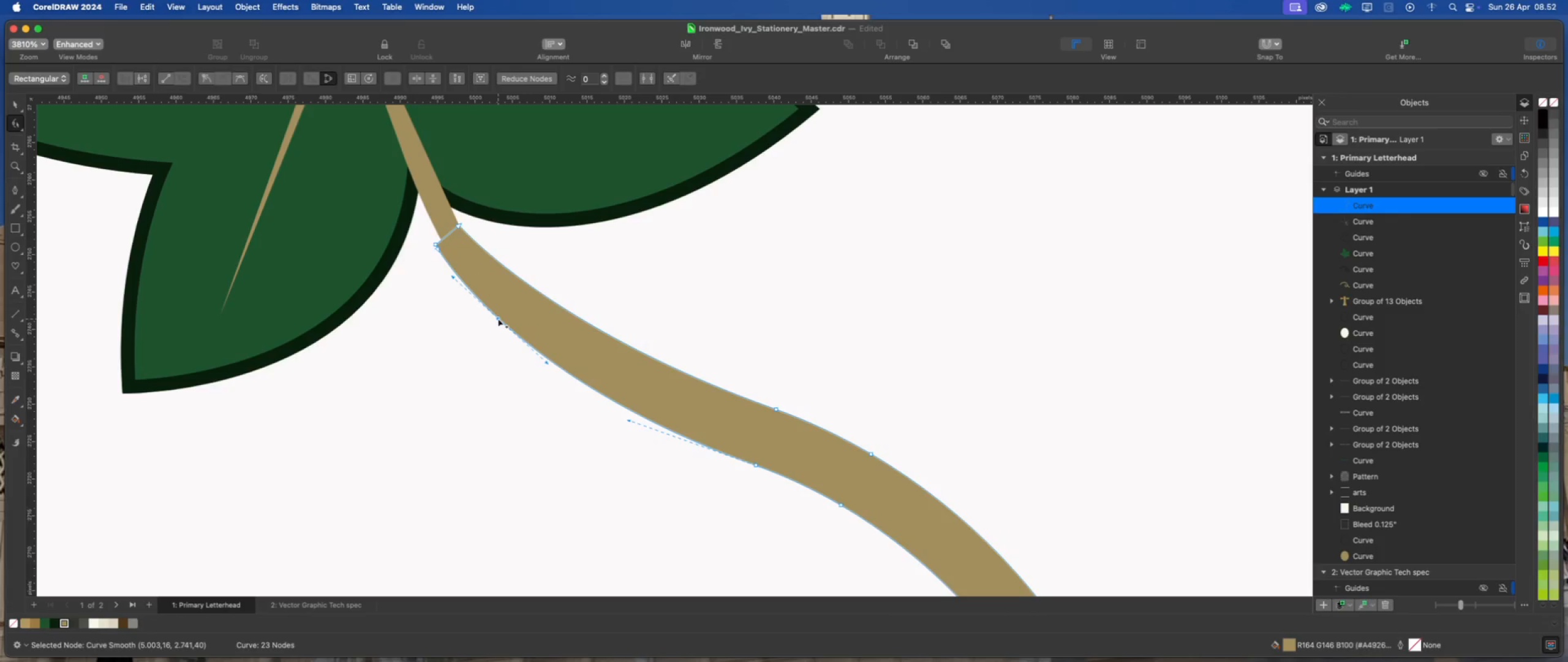 
left_click_drag(start_coordinate=[498, 319], to_coordinate=[495, 316])
 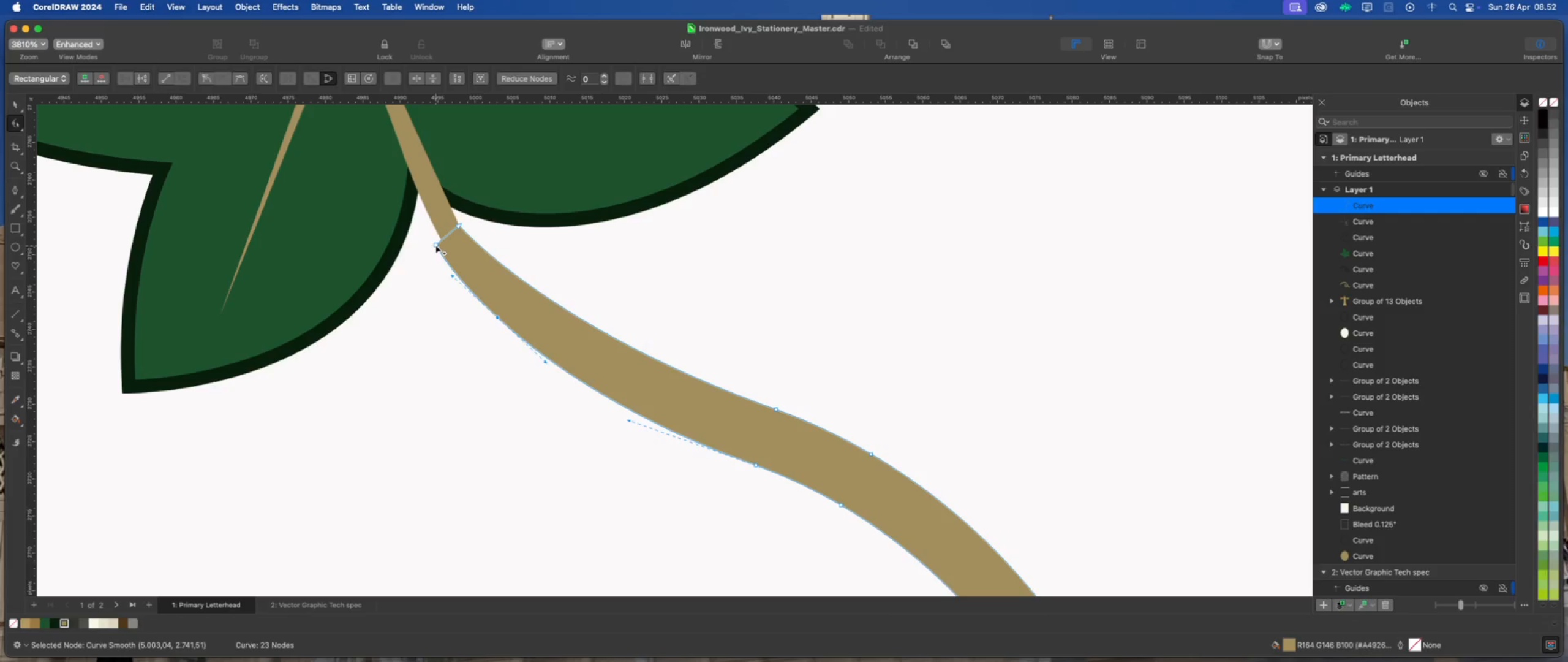 
left_click_drag(start_coordinate=[435, 244], to_coordinate=[432, 229])
 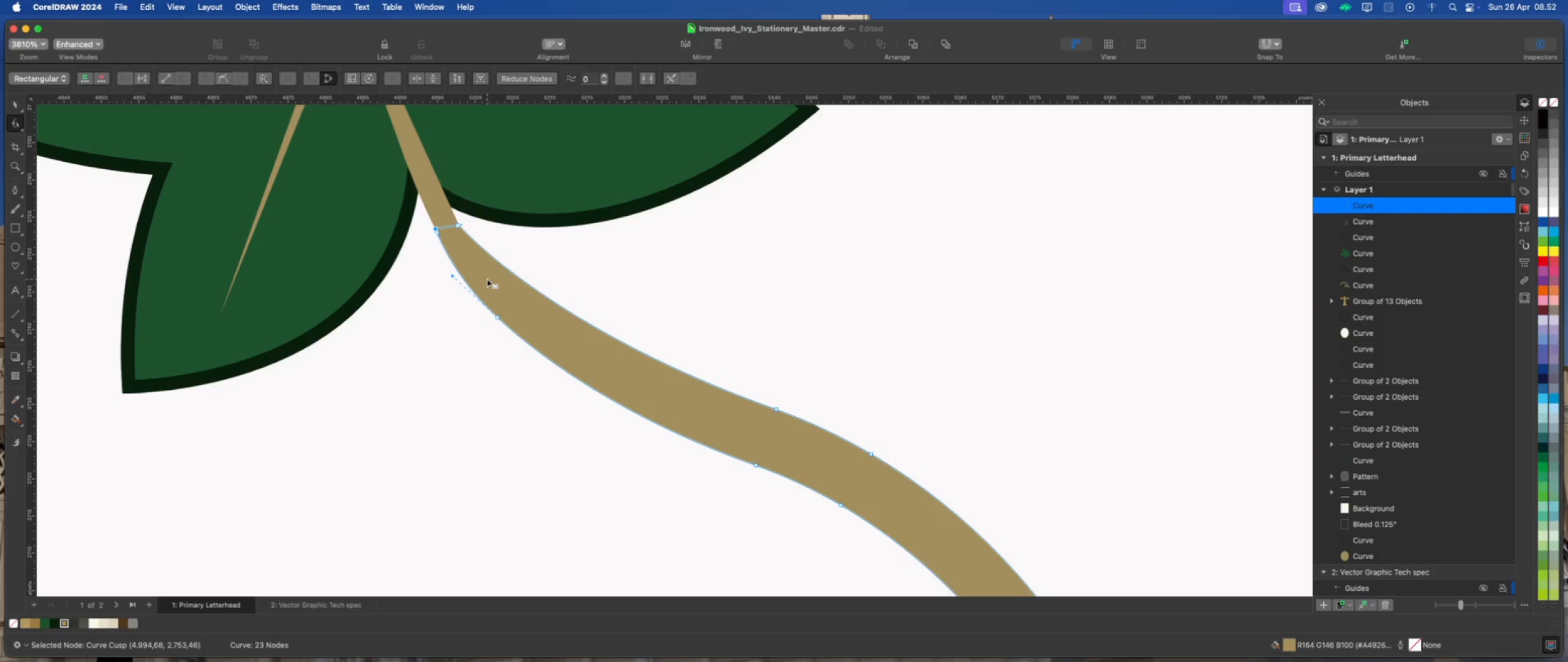 
left_click([487, 279])
 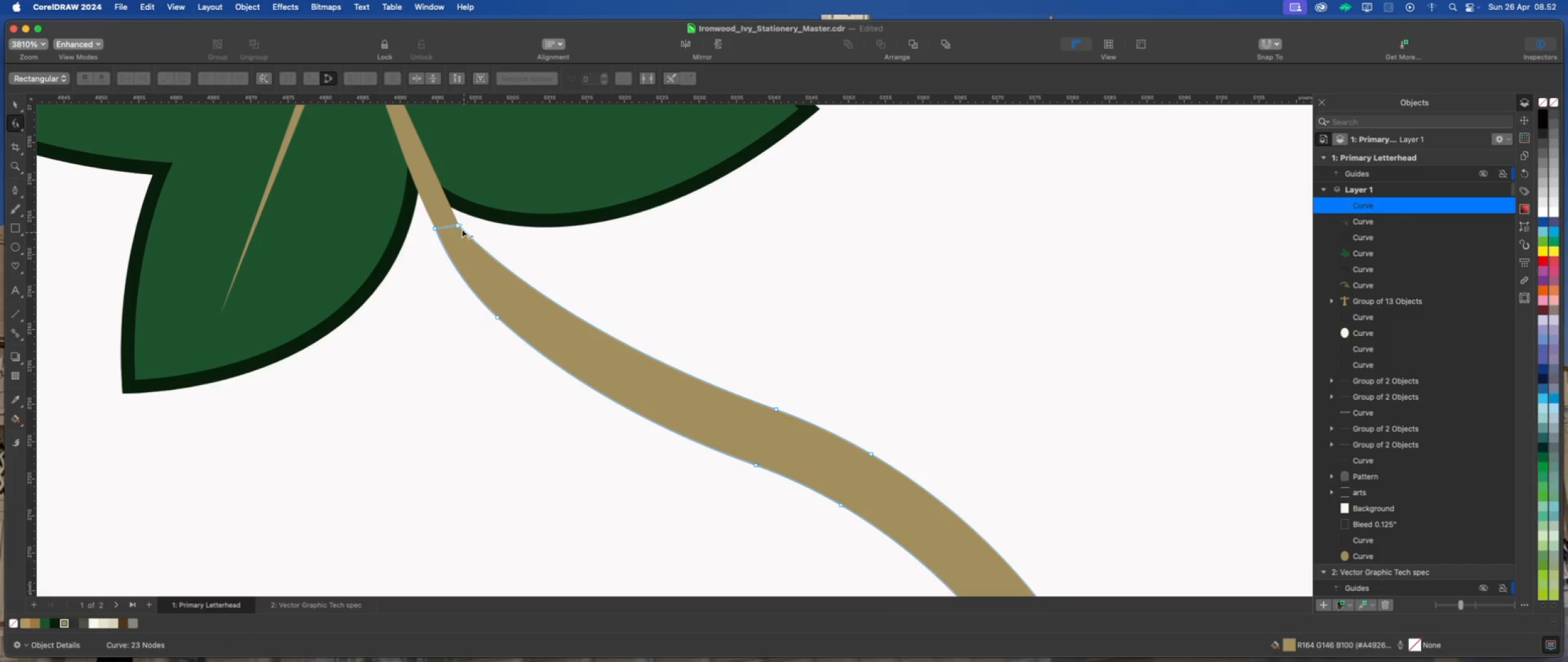 
left_click([459, 223])
 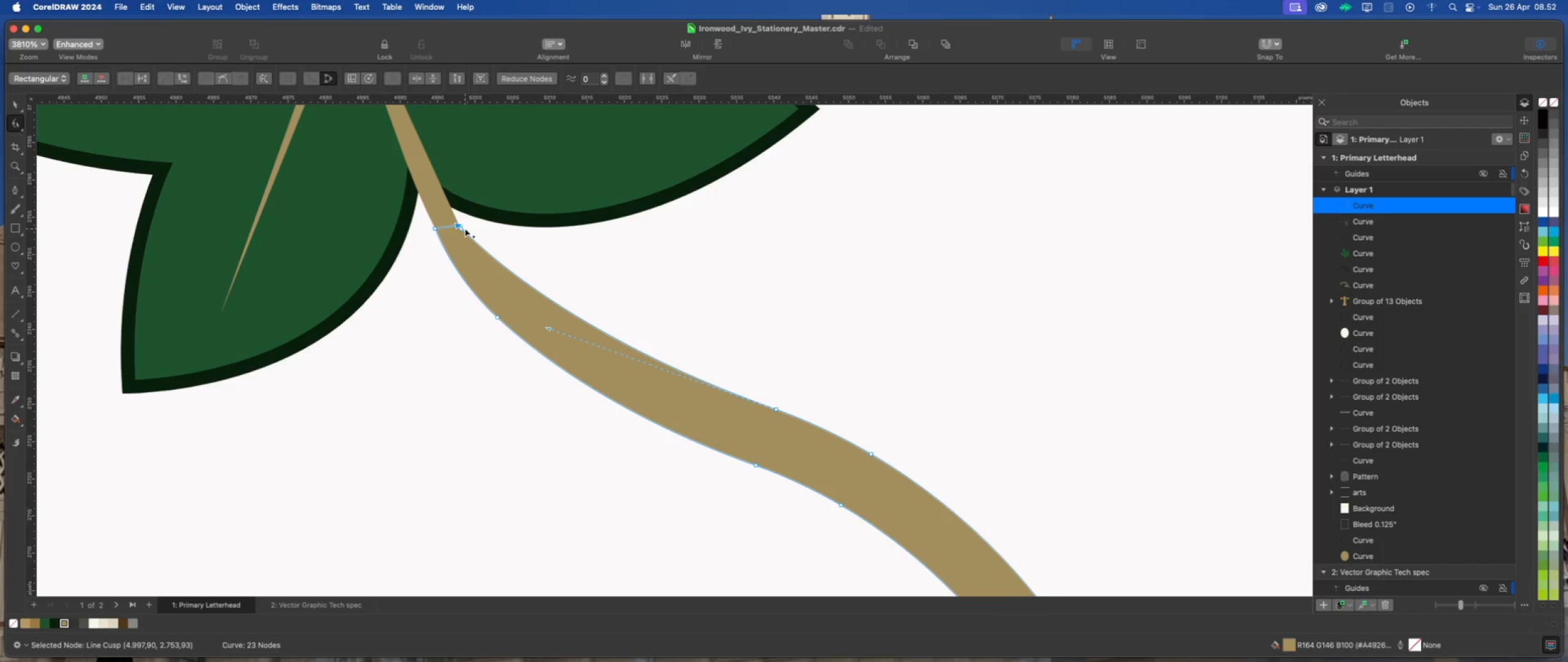 
left_click_drag(start_coordinate=[462, 229], to_coordinate=[524, 330])
 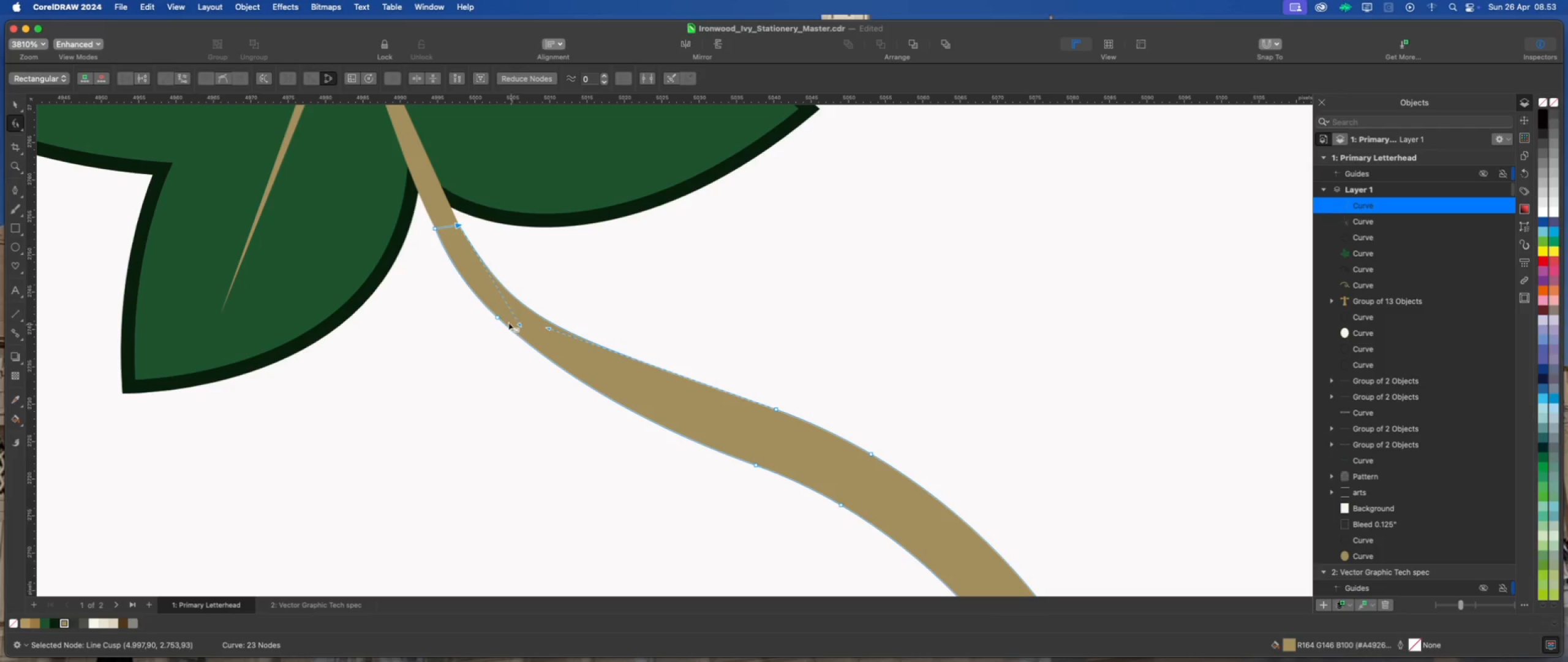 
scroll: coordinate [616, 321], scroll_direction: down, amount: 12.0
 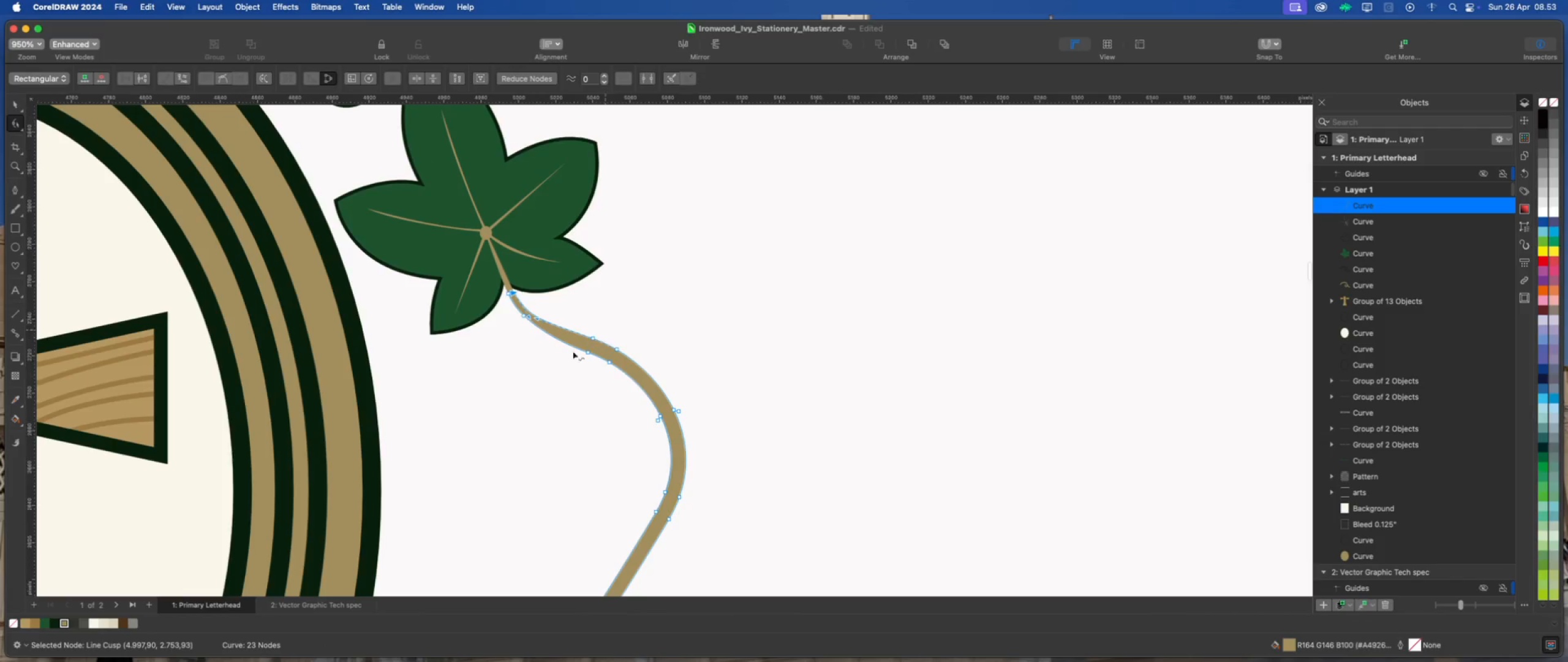 
scroll: coordinate [606, 359], scroll_direction: up, amount: 5.0
 